 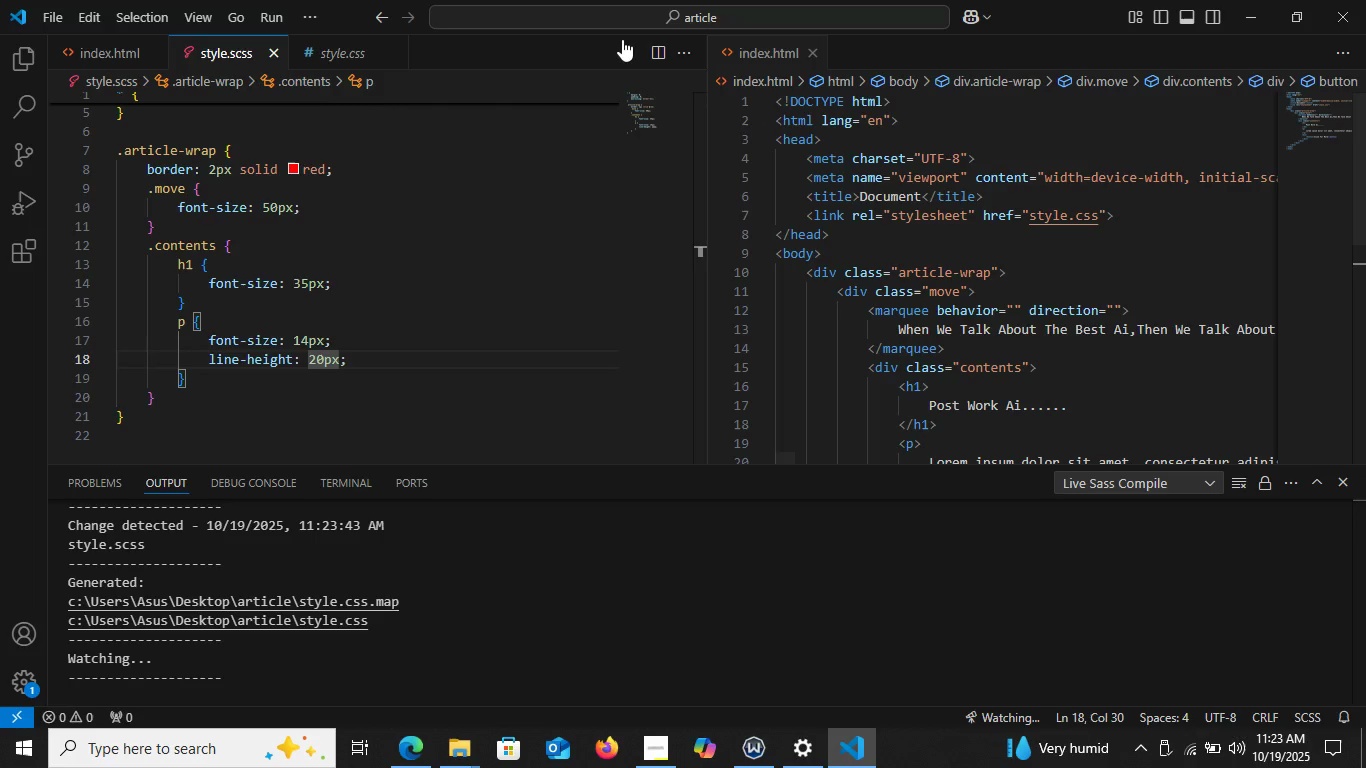 
scroll: coordinate [928, 306], scroll_direction: down, amount: 1.0
 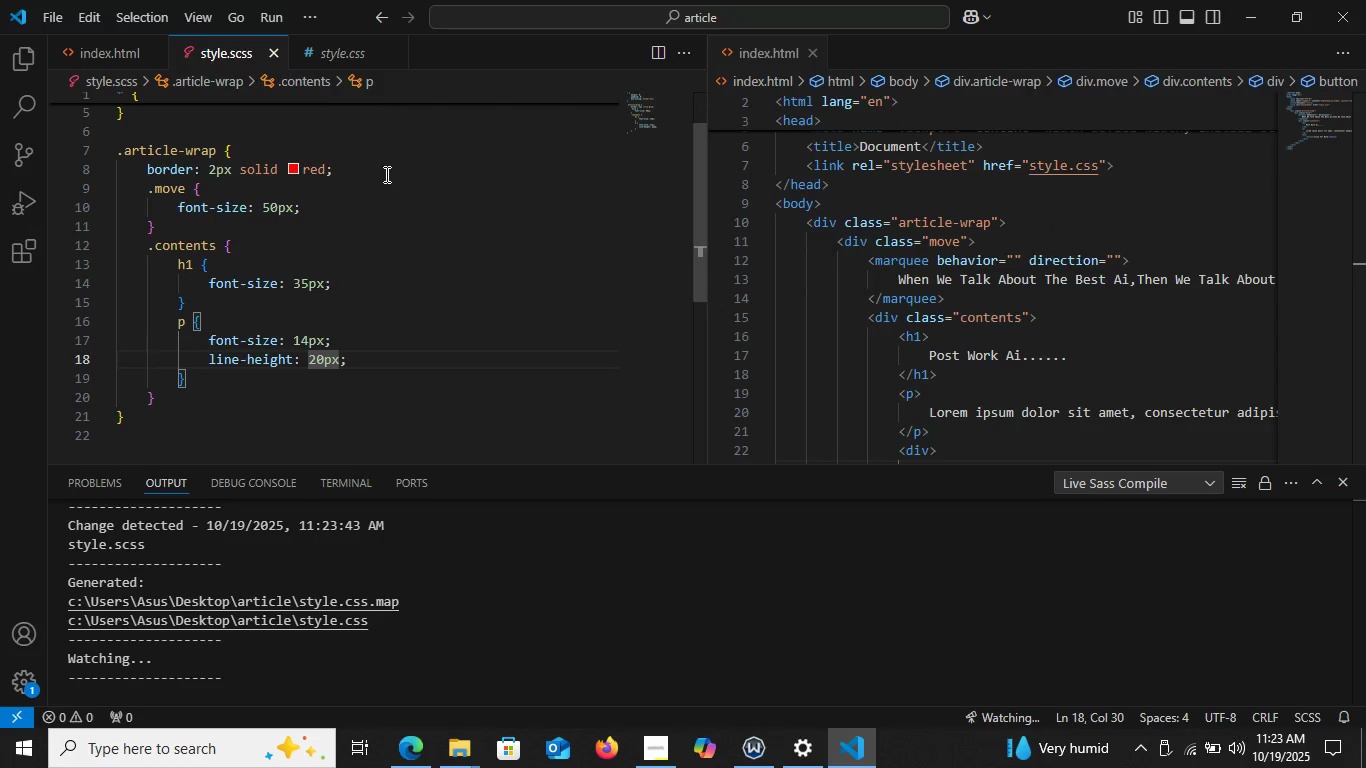 
left_click([385, 174])
 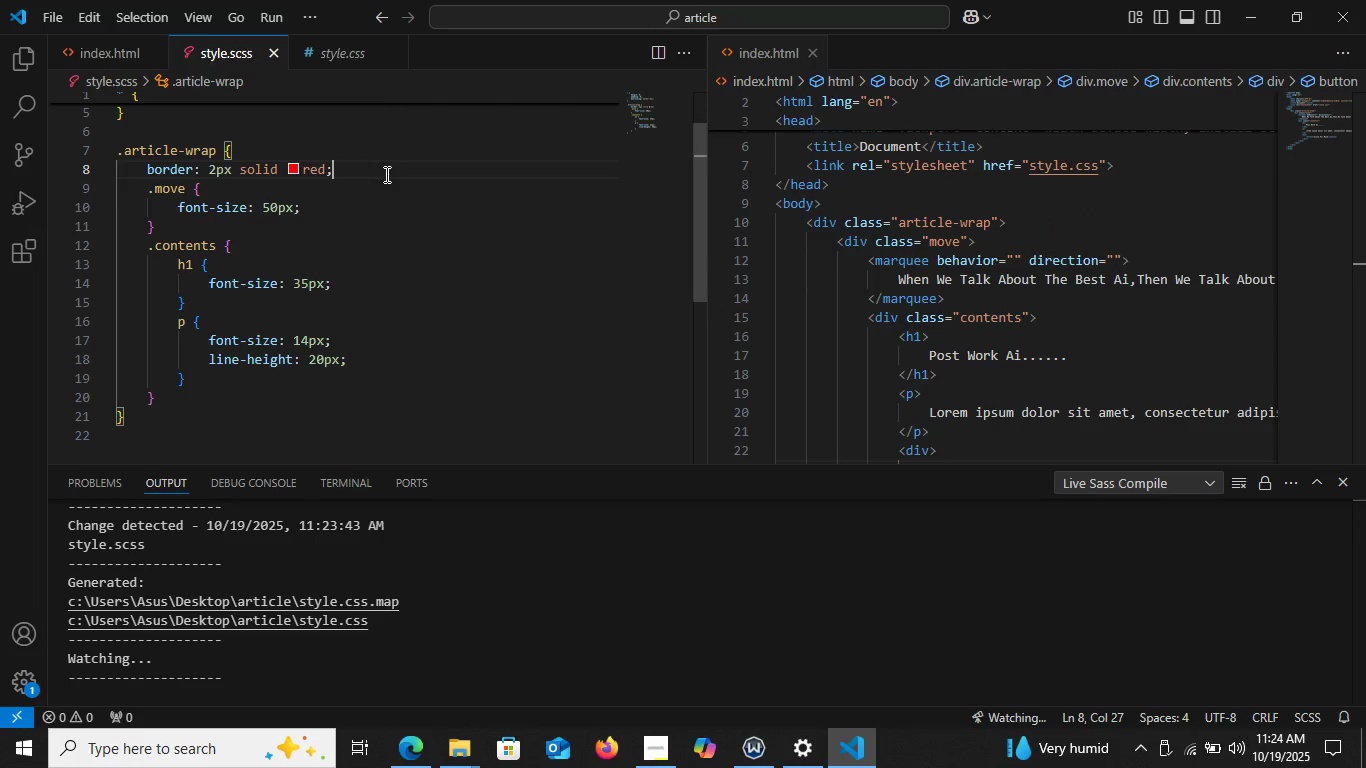 
key(Control+X)
 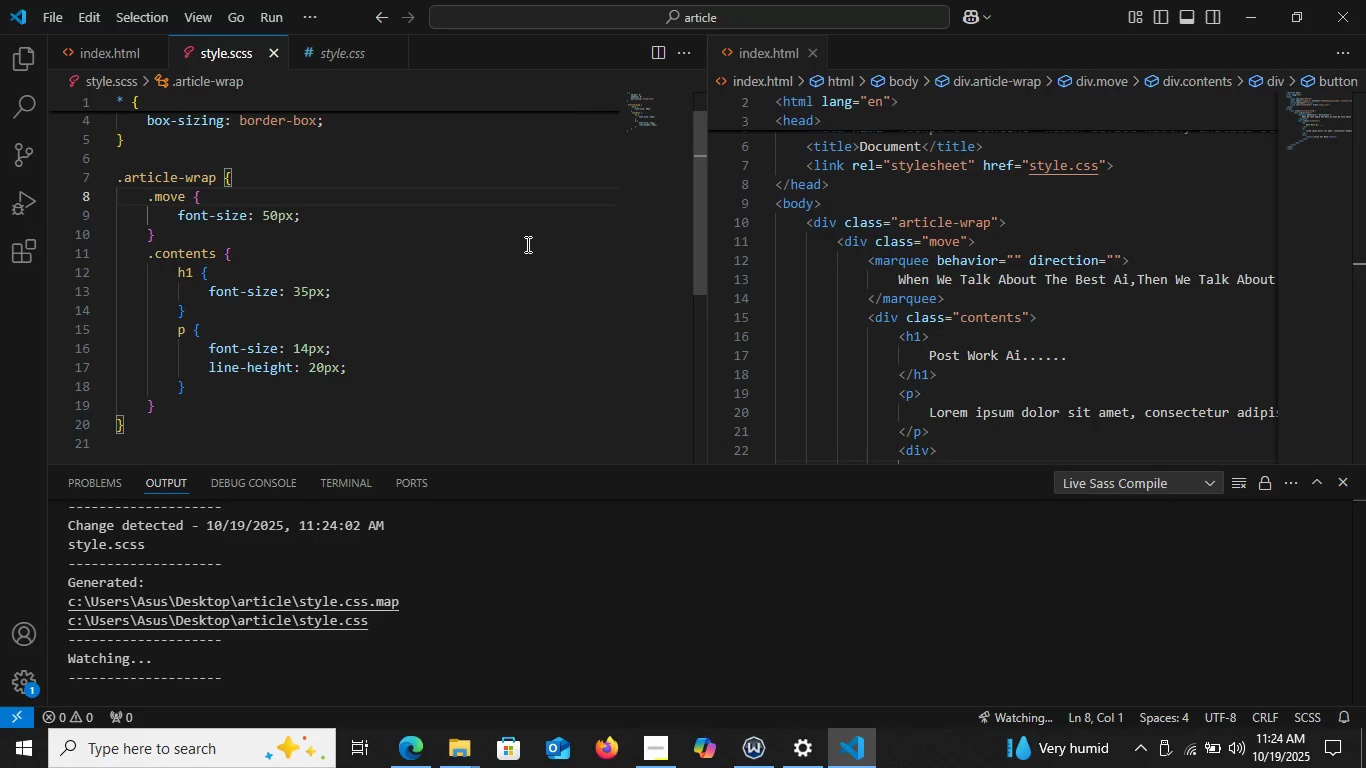 
wait(12.51)
 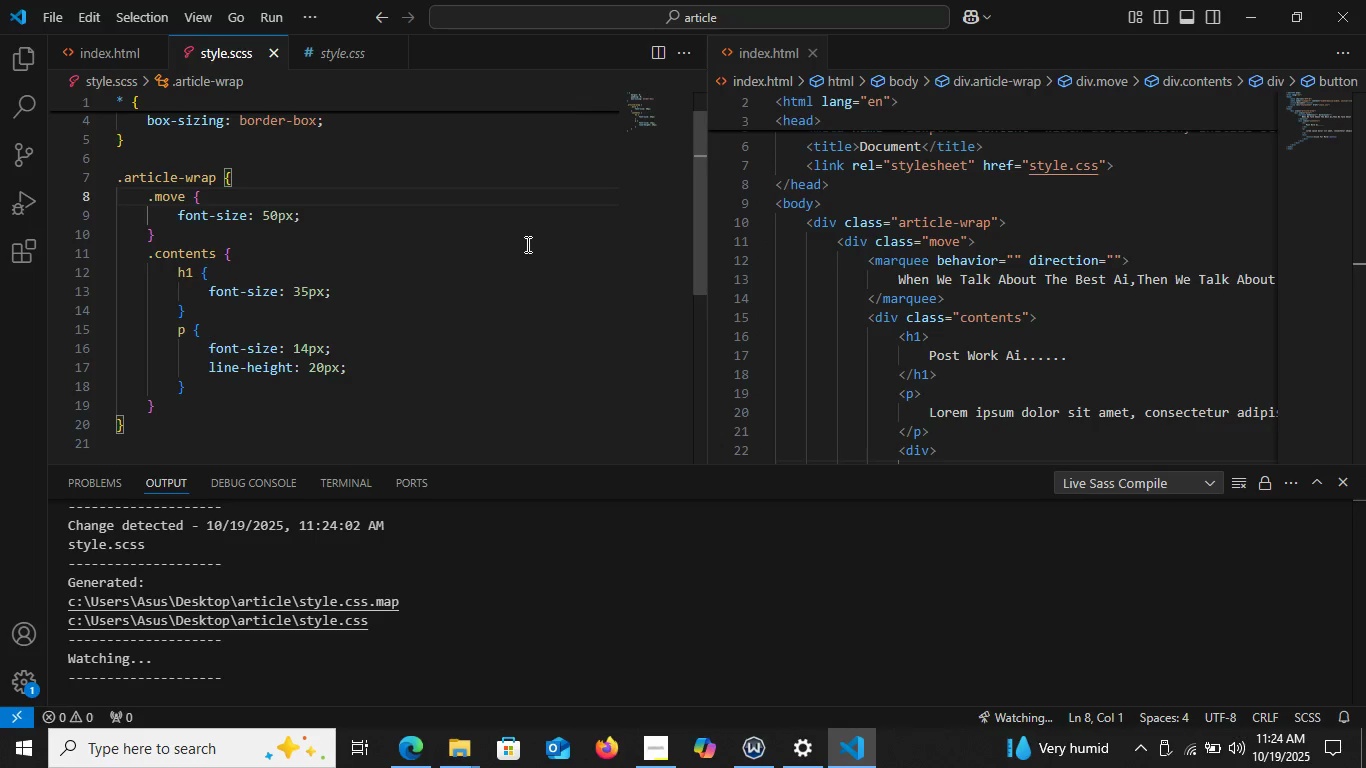 
left_click([356, 216])
 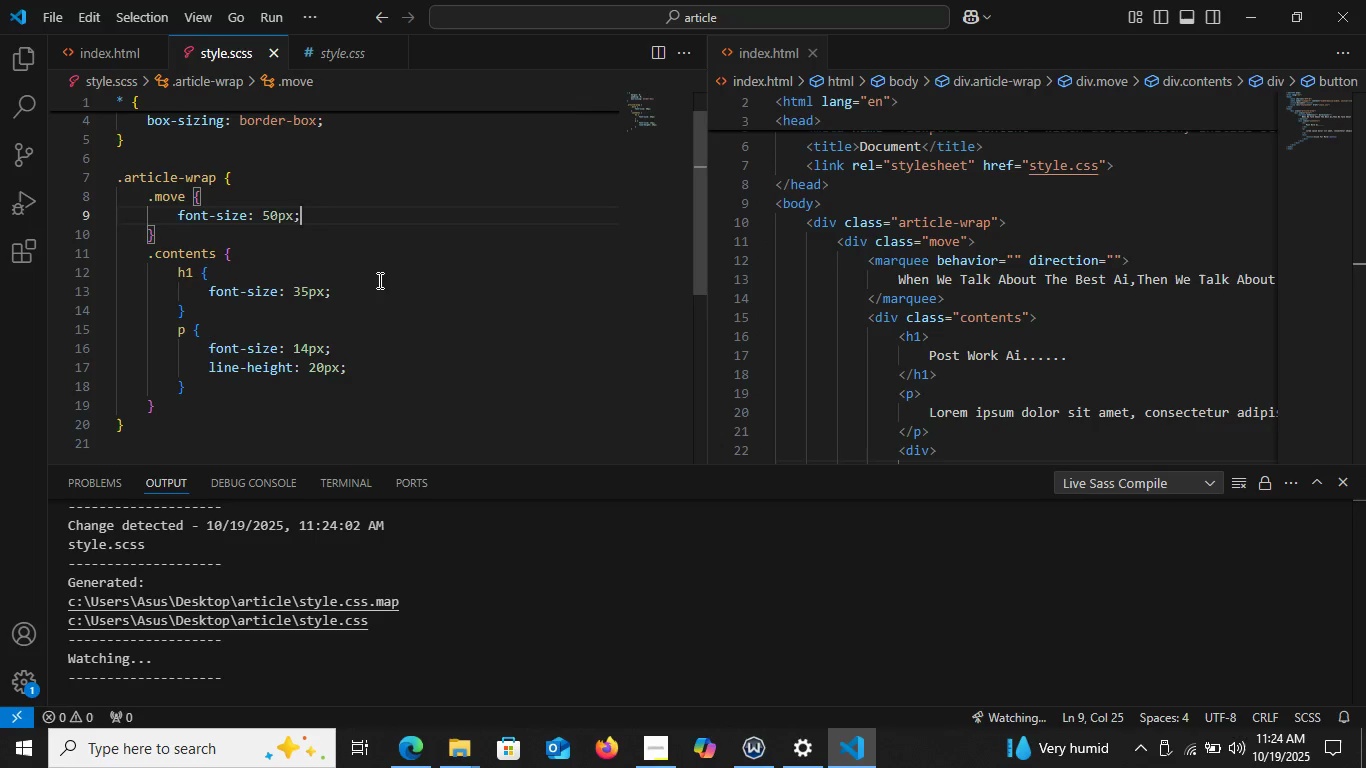 
left_click([378, 292])
 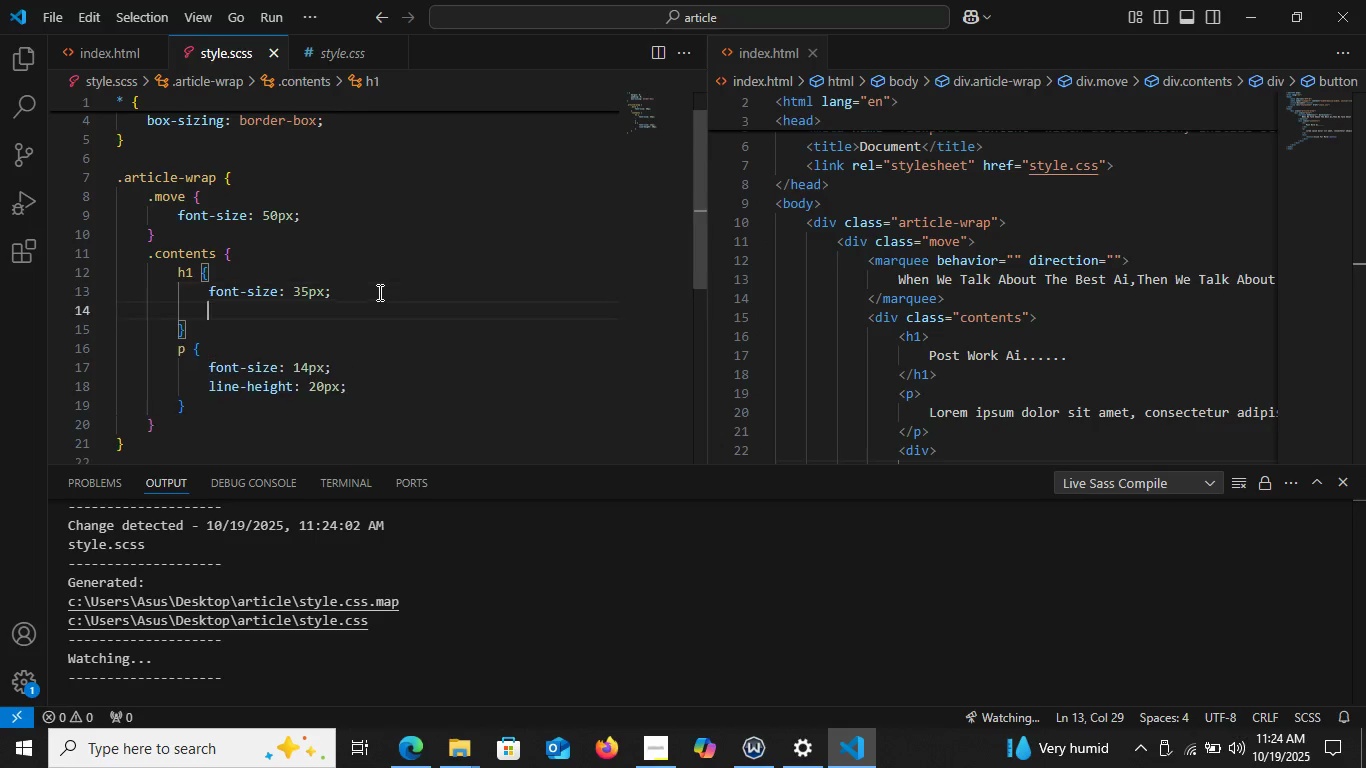 
key(Enter)
 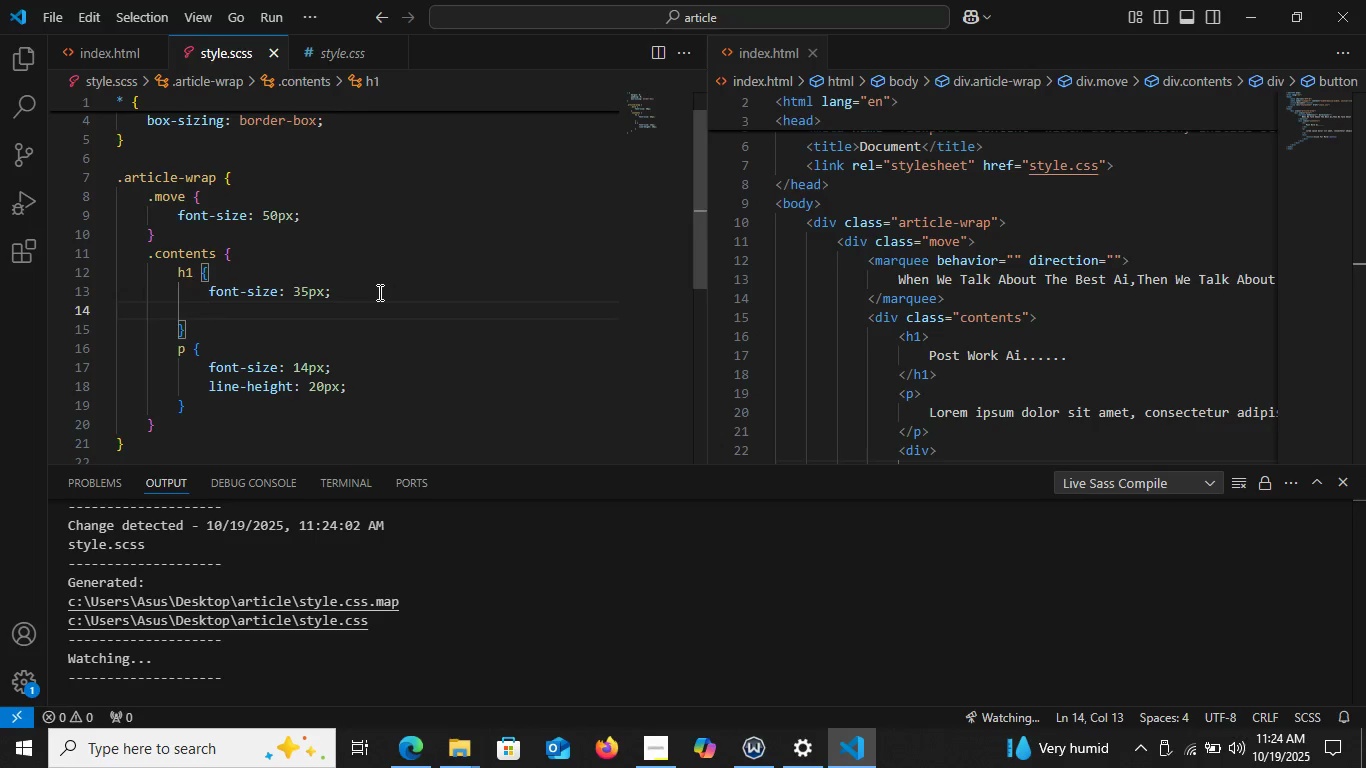 
type(tex)
 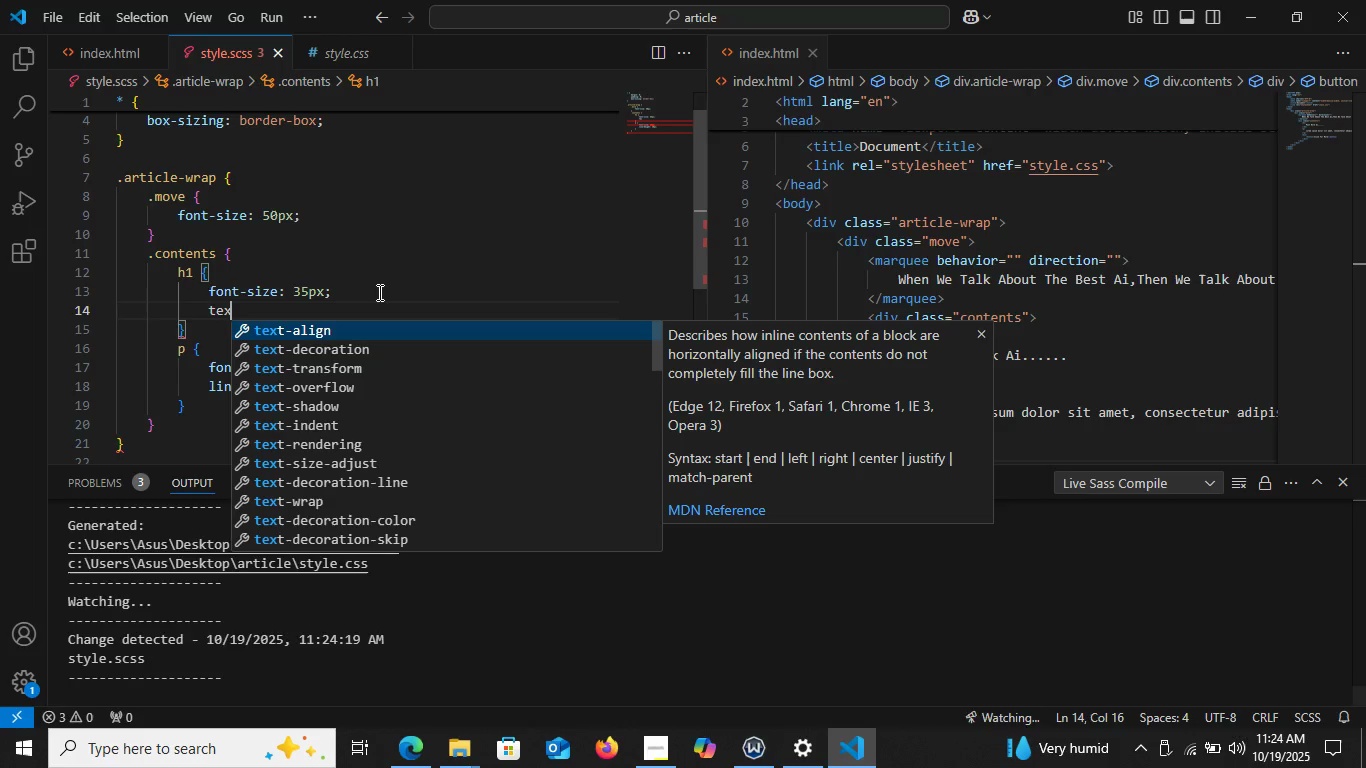 
key(Enter)
 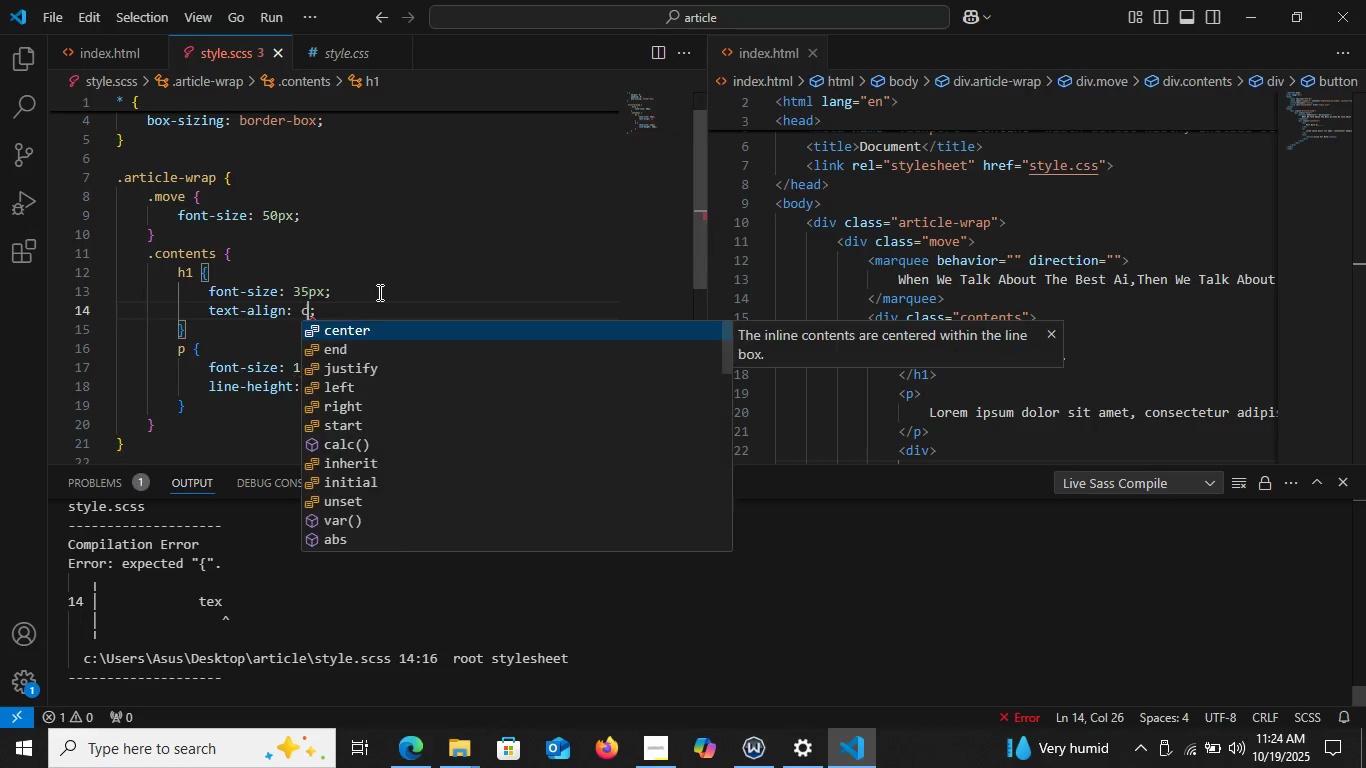 
key(C)
 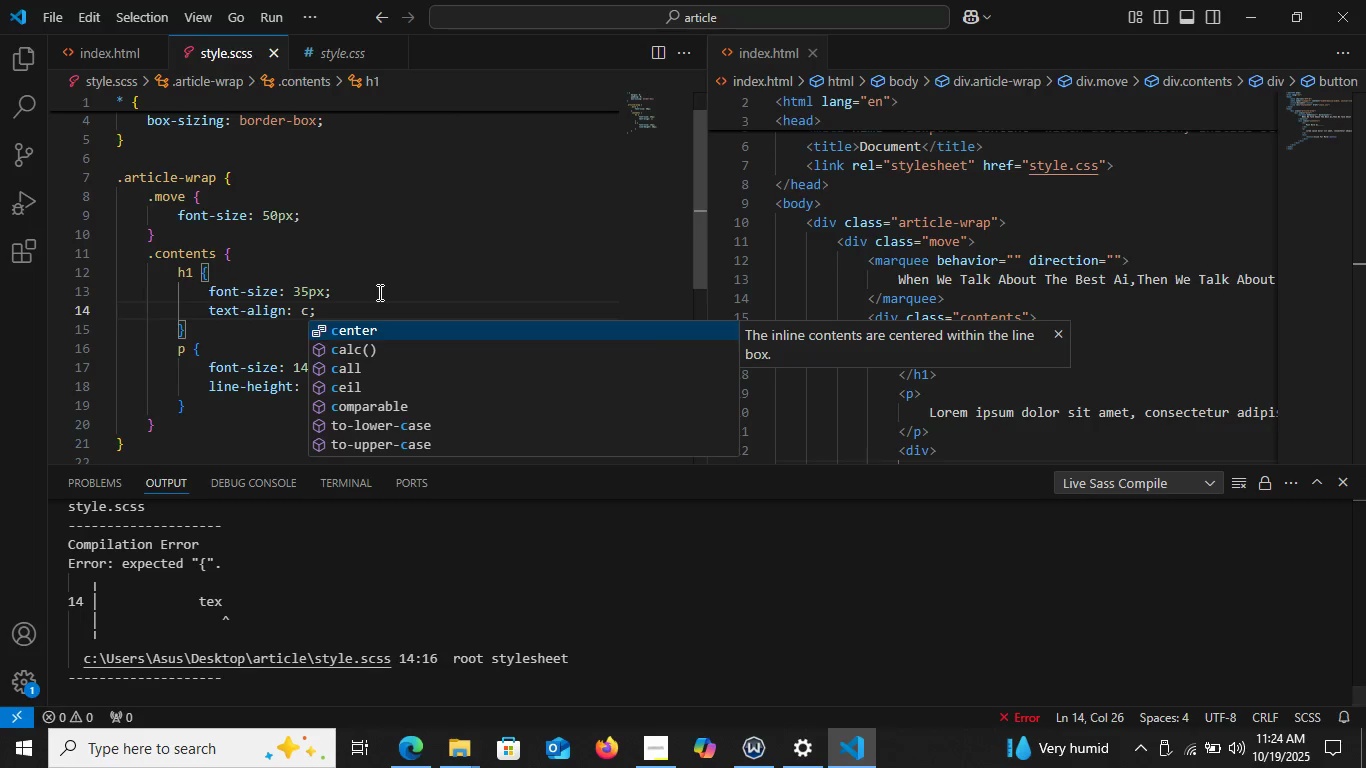 
key(Enter)
 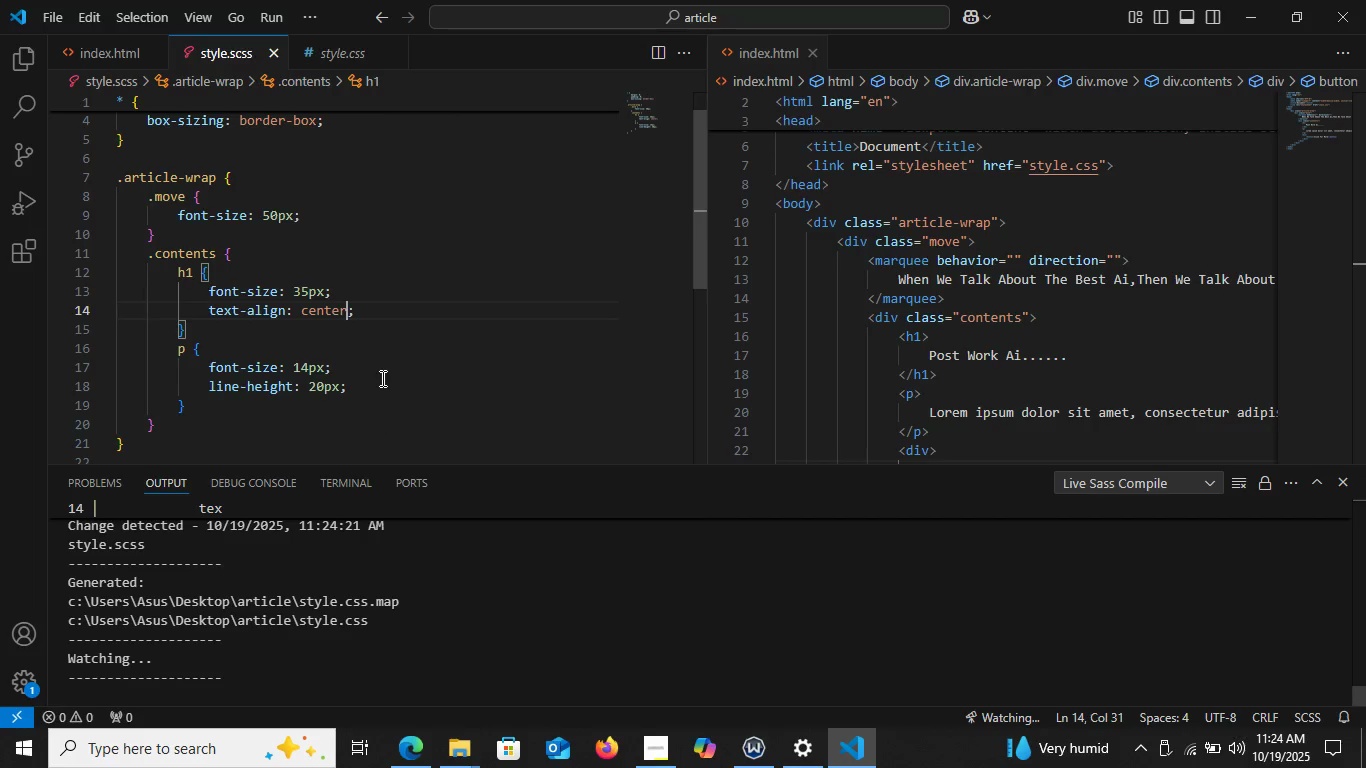 
left_click([381, 385])
 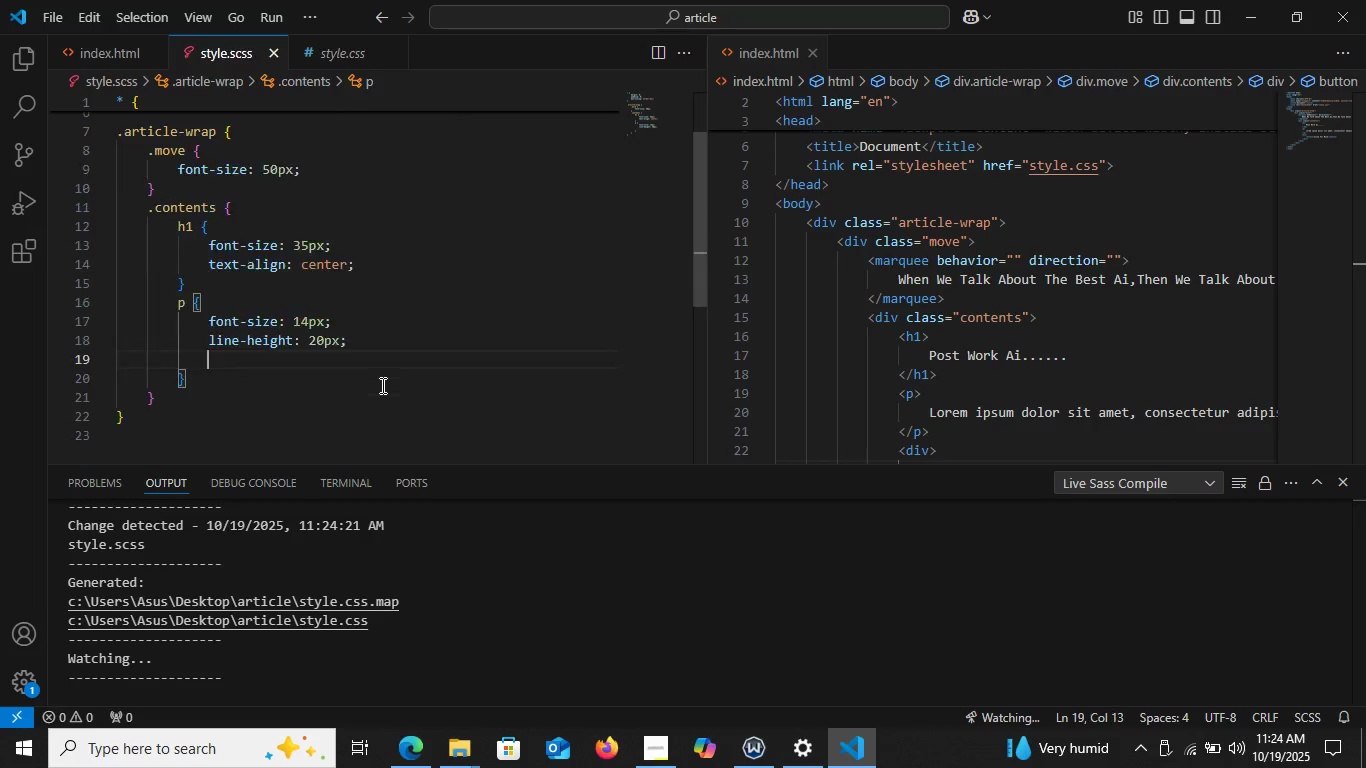 
key(Enter)
 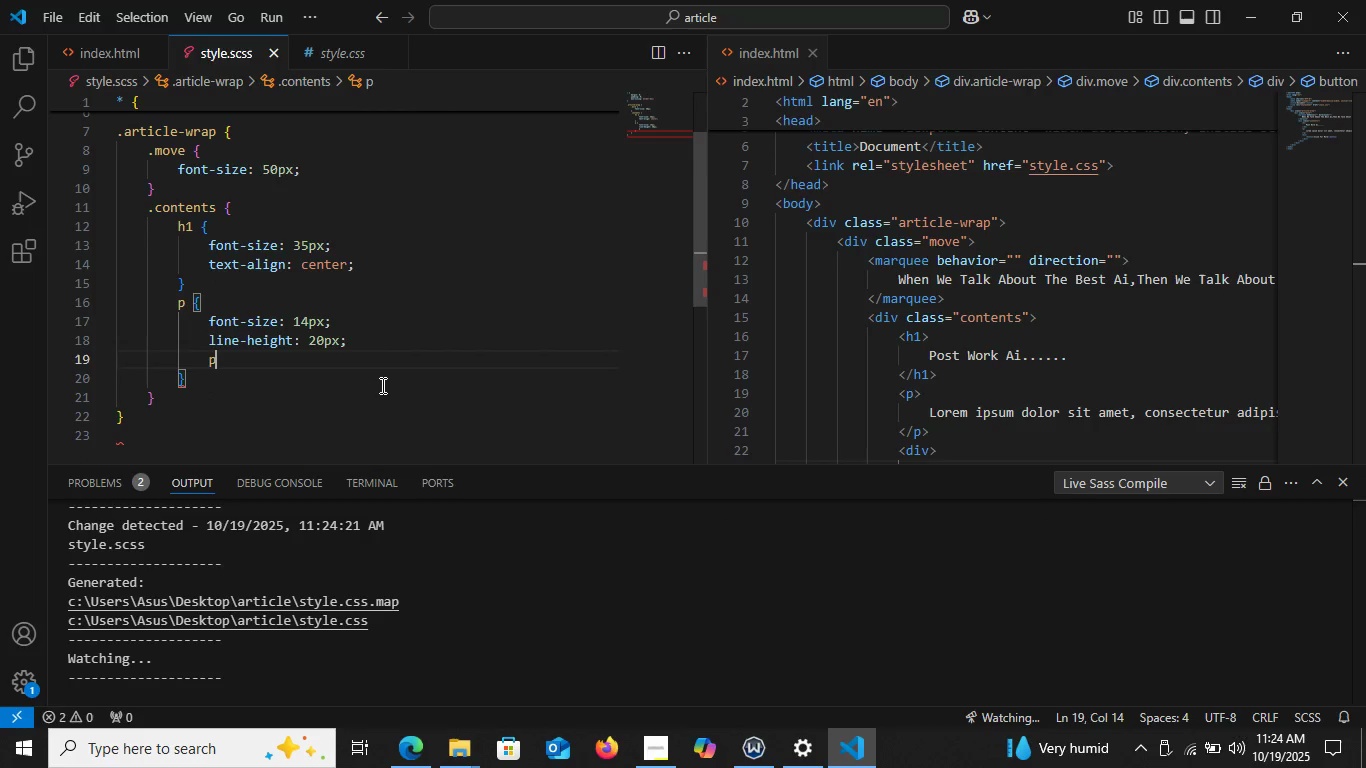 
type(pad)
 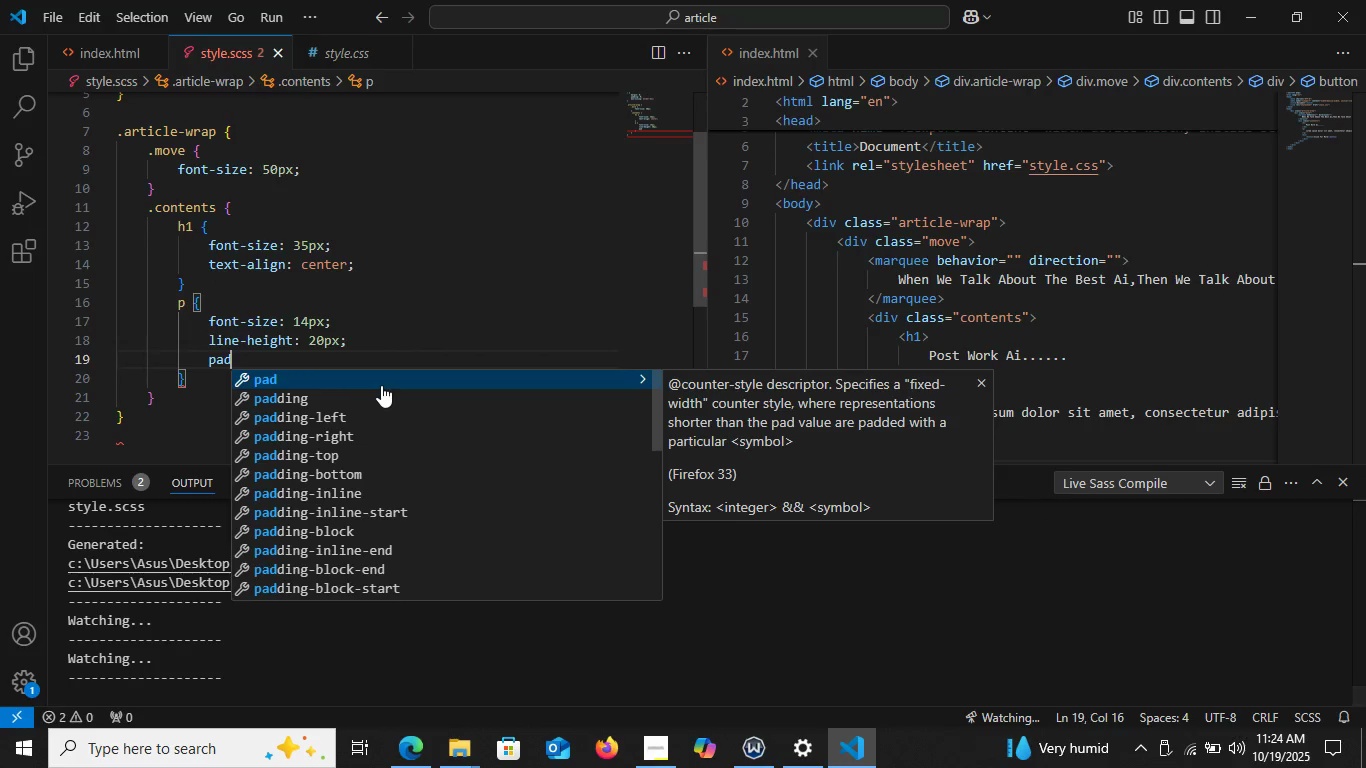 
key(ArrowDown)
 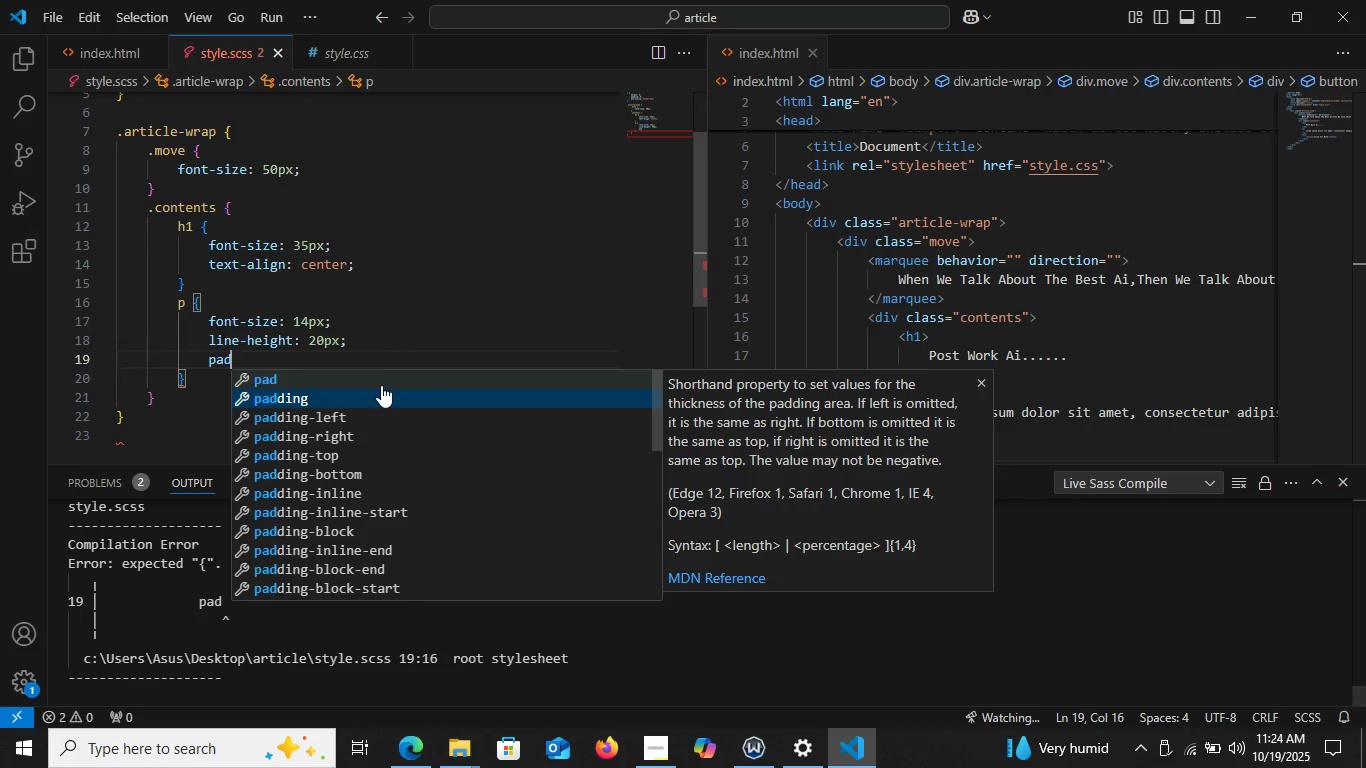 
key(Enter)
 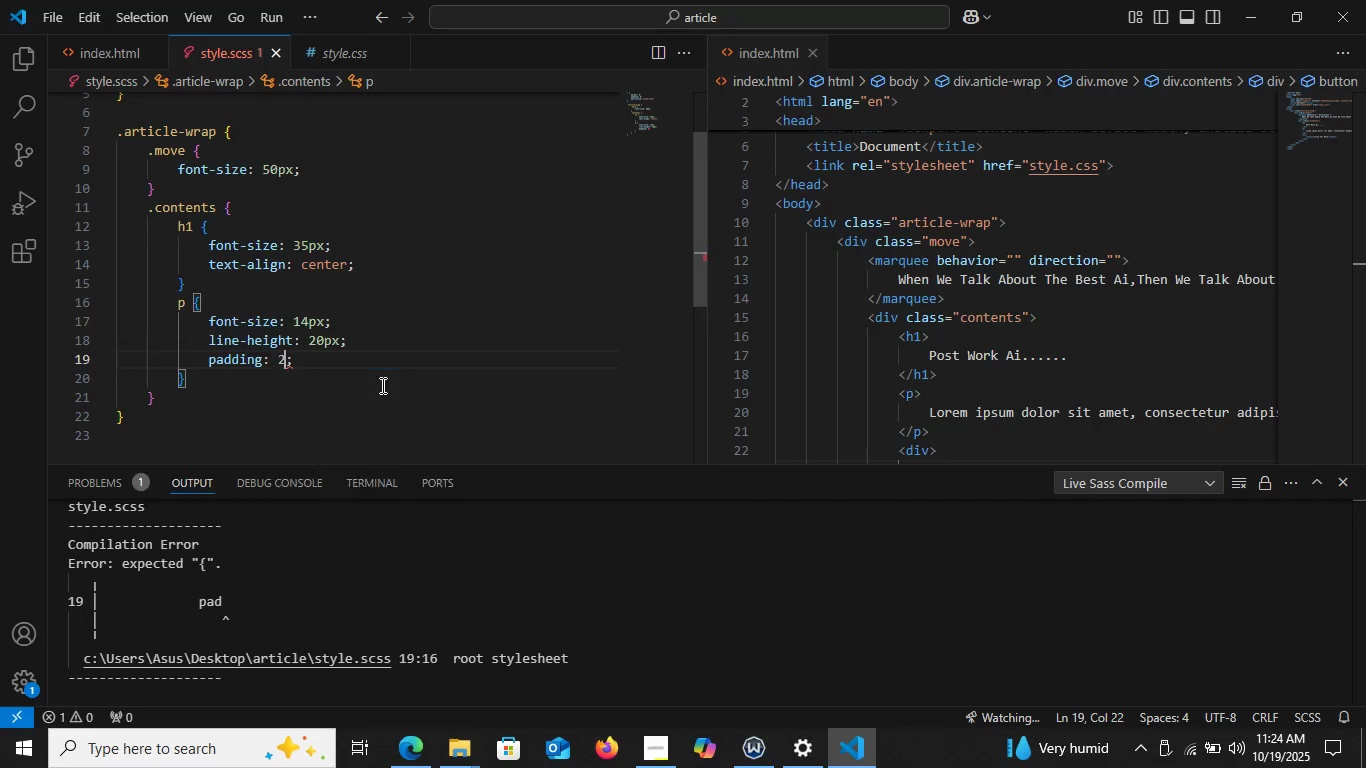 
type(20px)
 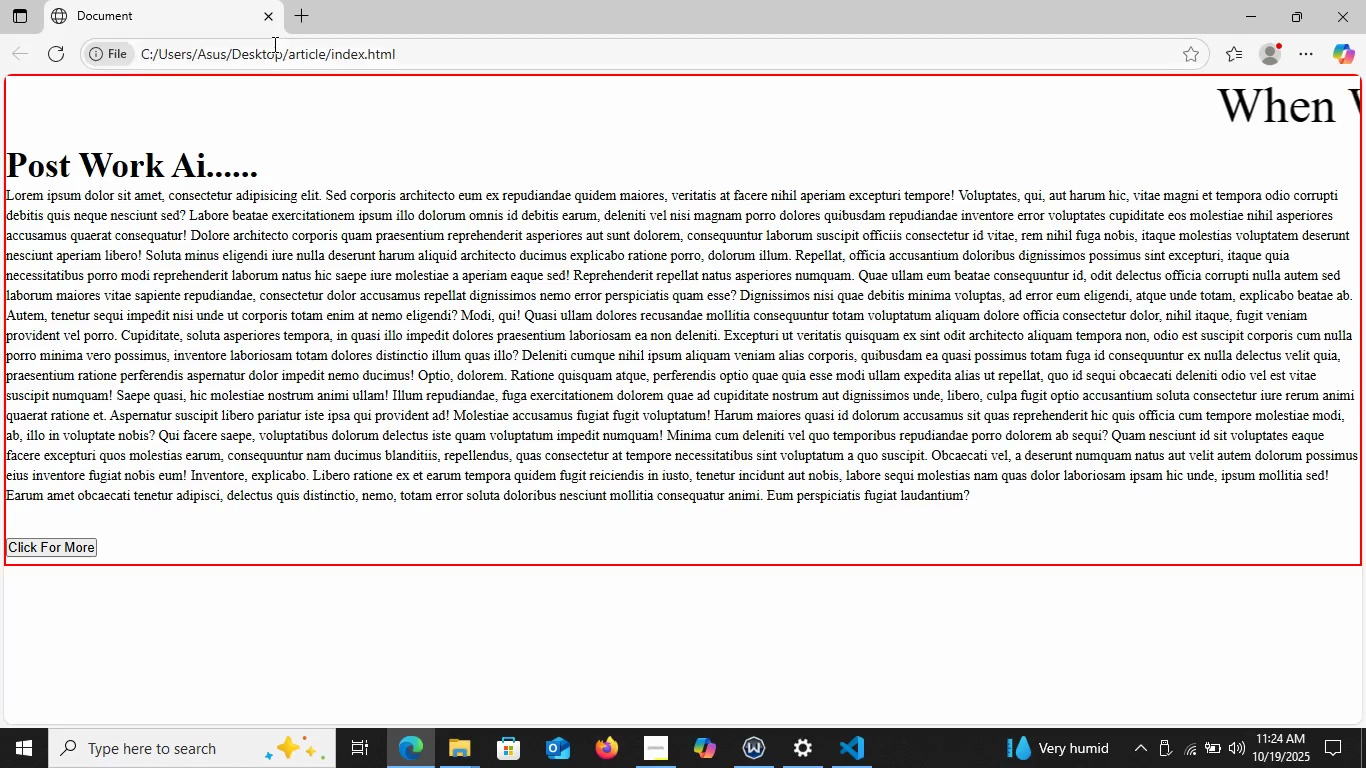 
wait(5.89)
 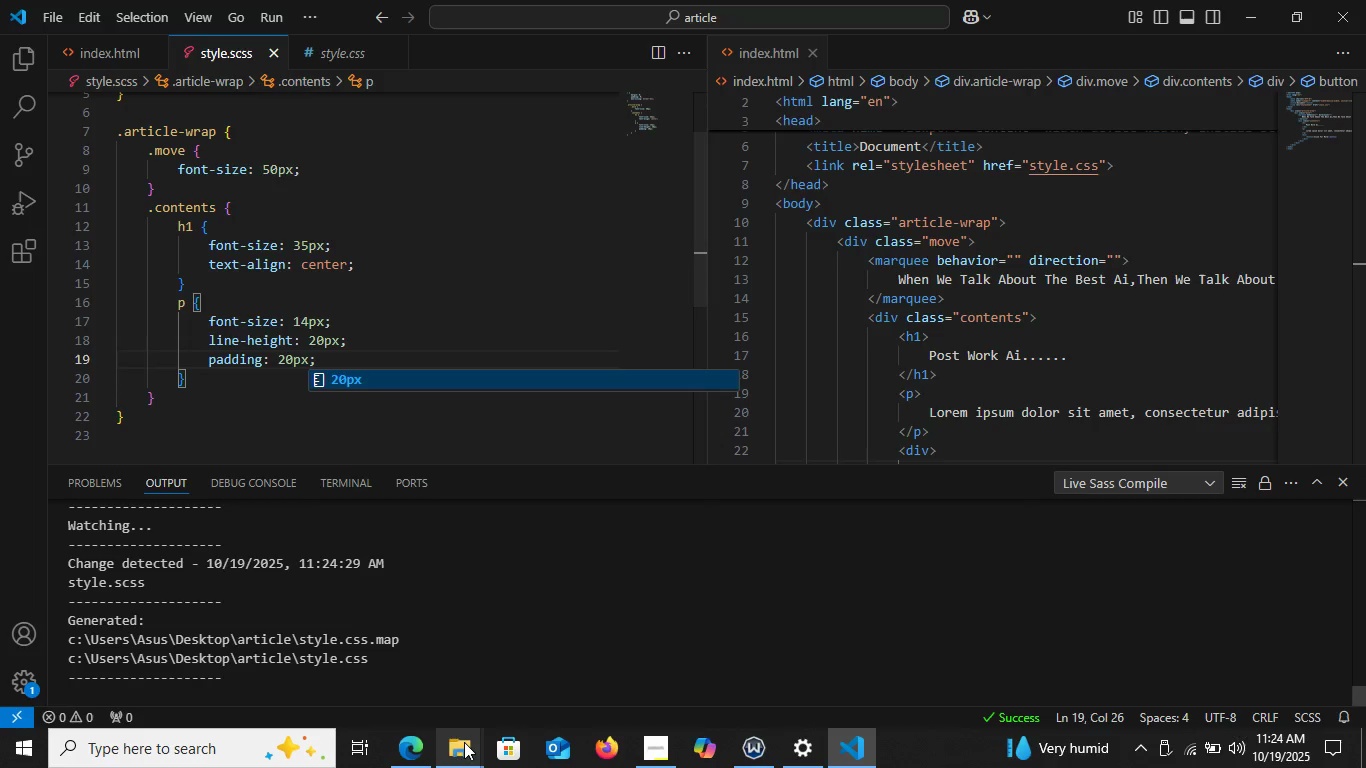 
left_click([56, 56])
 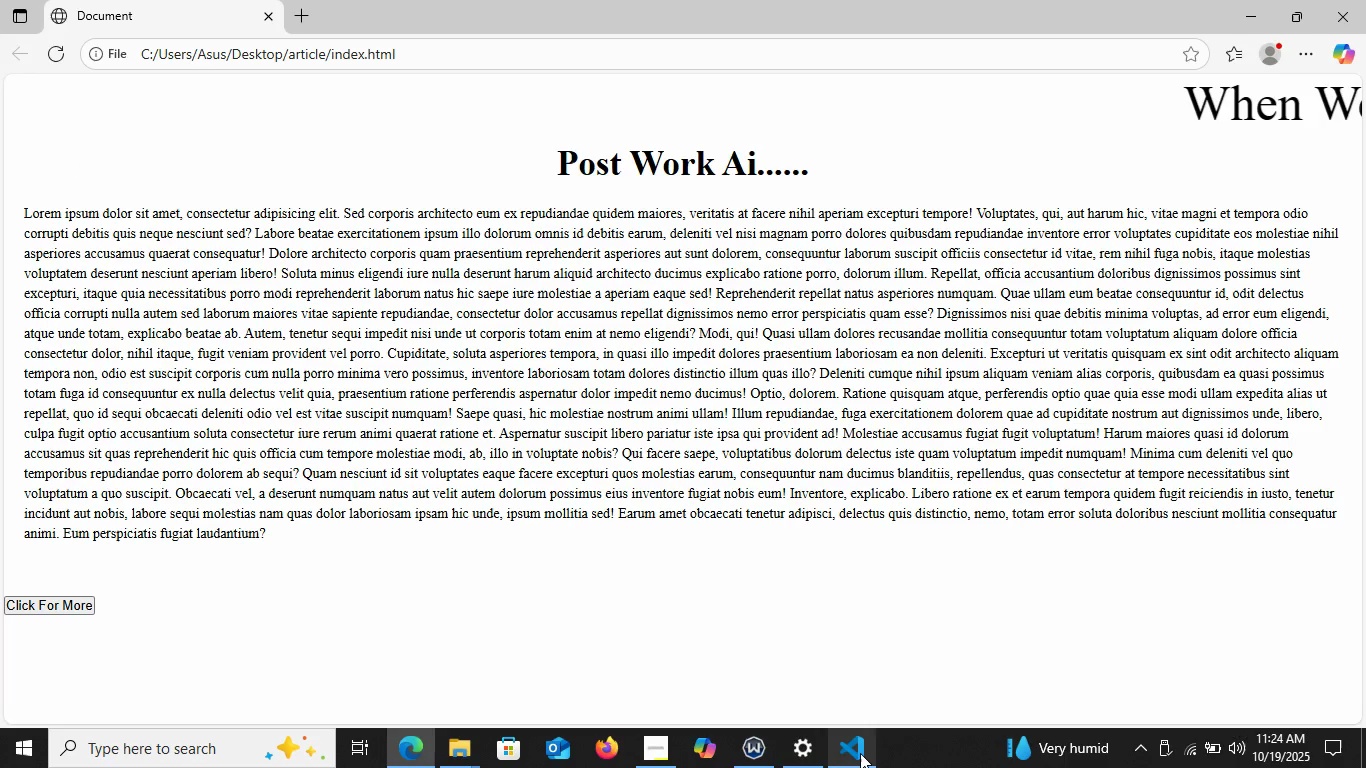 
left_click([860, 753])
 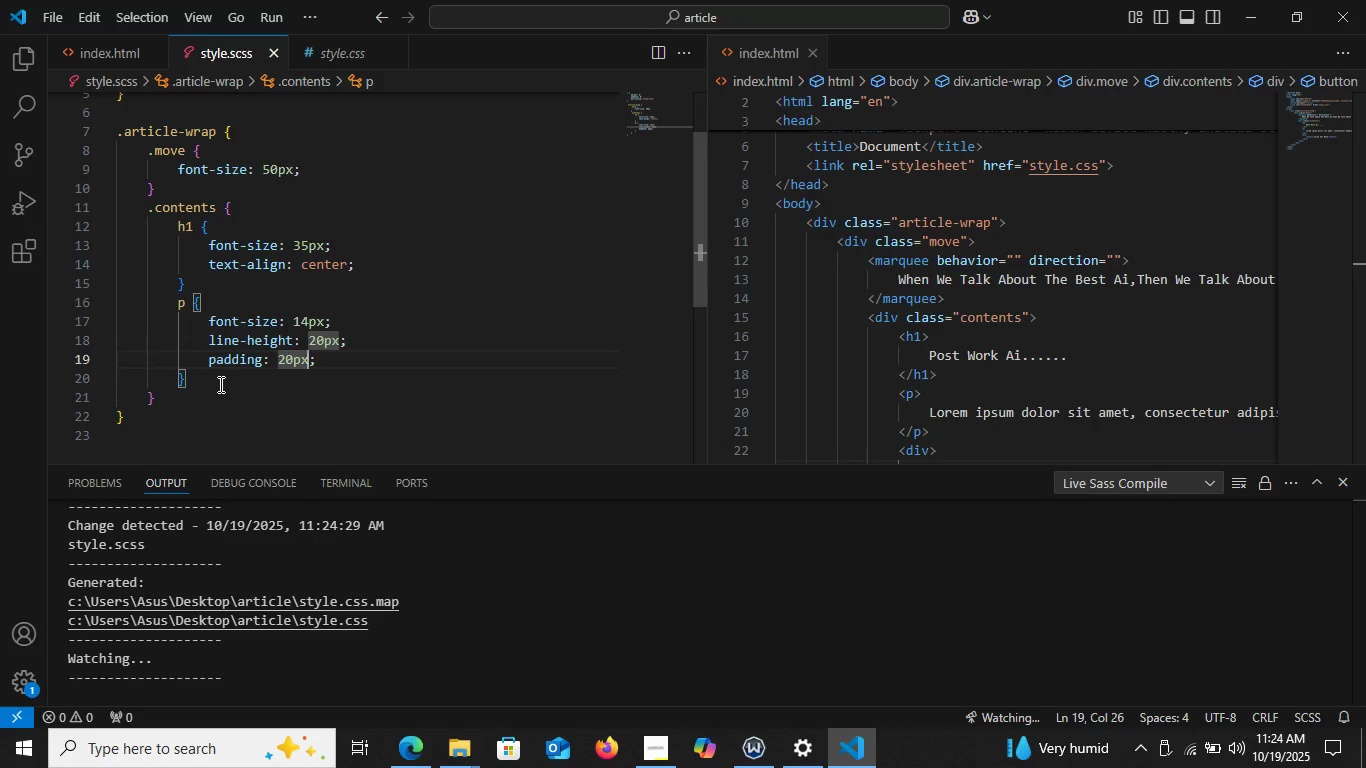 
left_click([219, 384])
 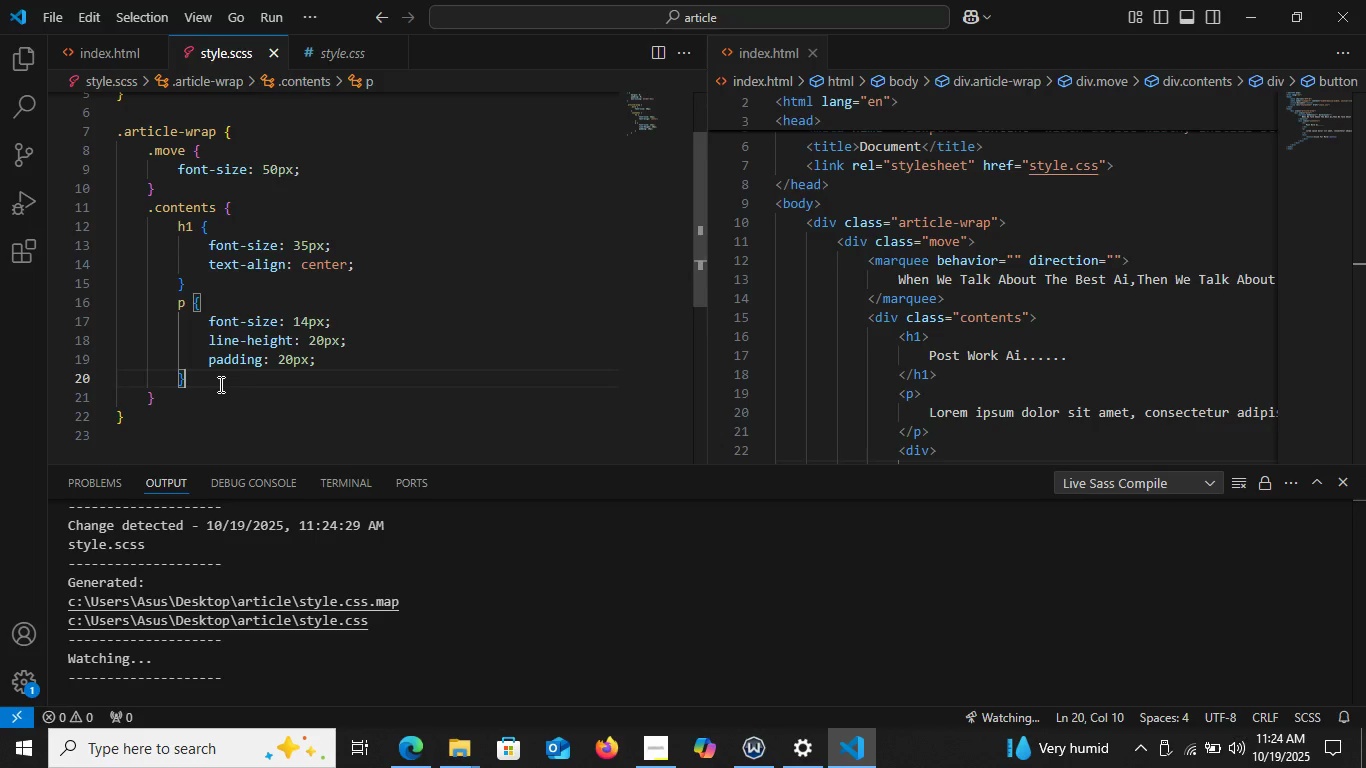 
key(Enter)
 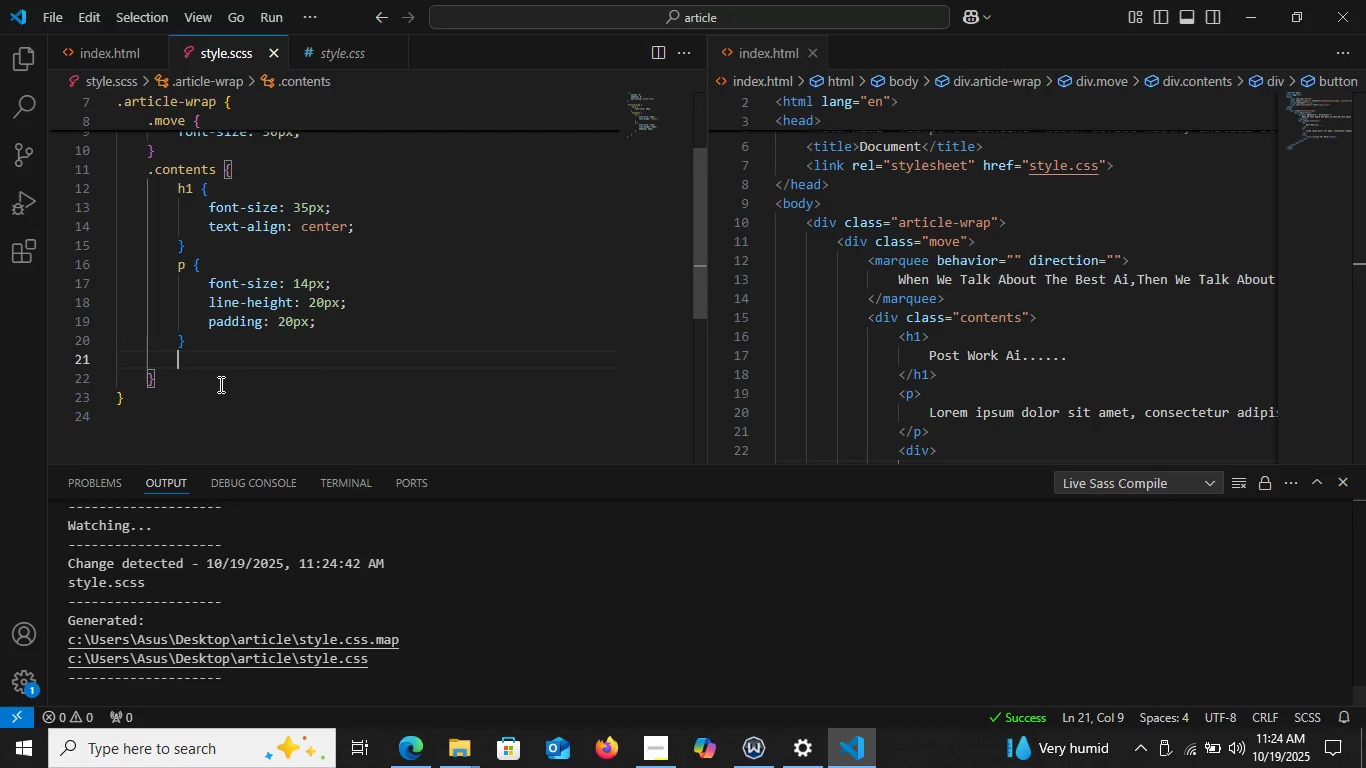 
type(button {)
 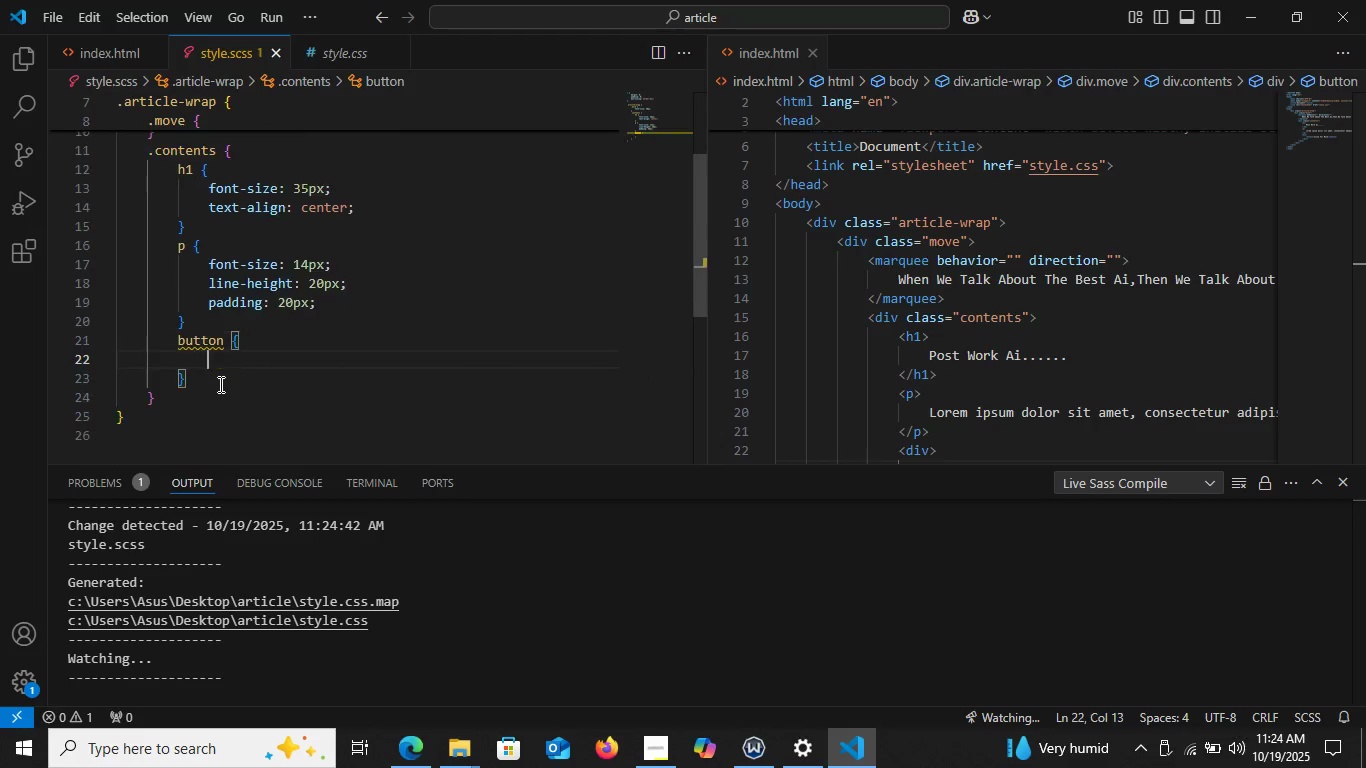 
 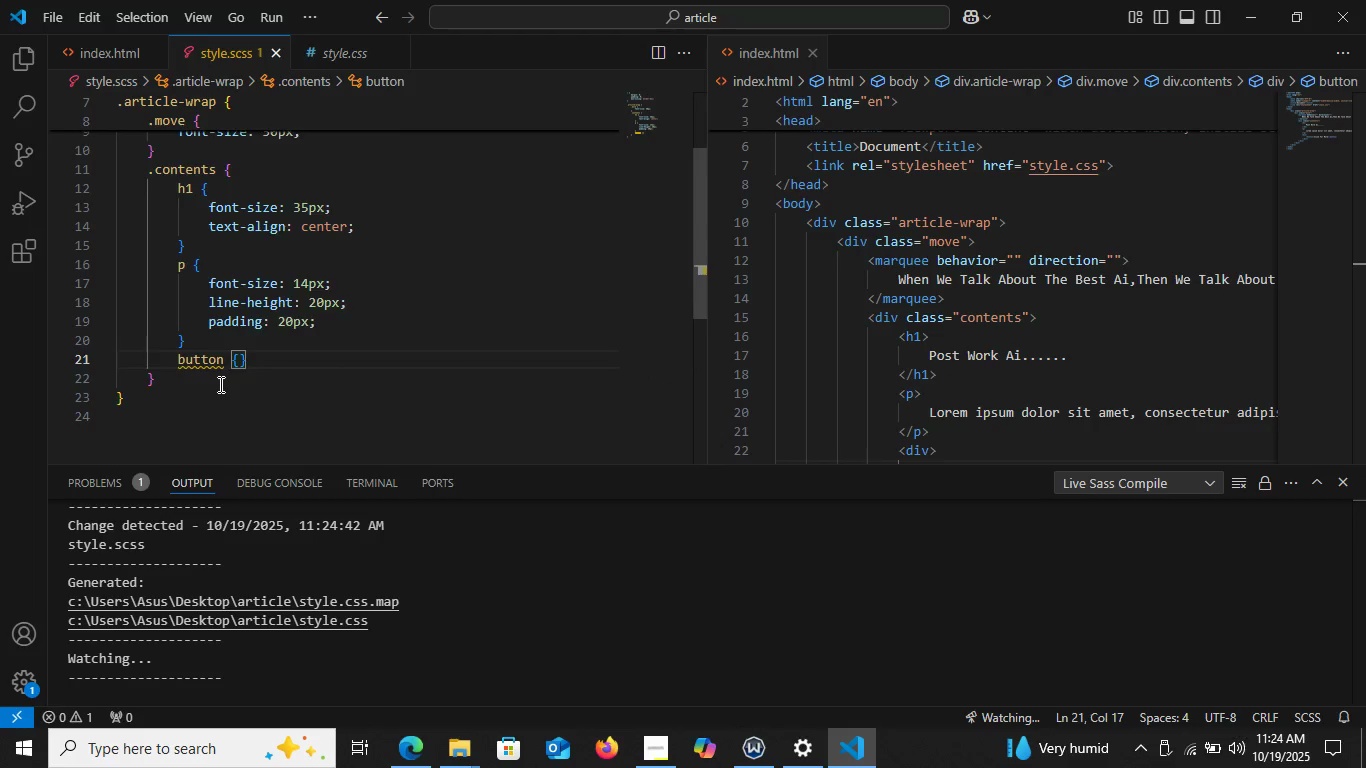 
key(Enter)
 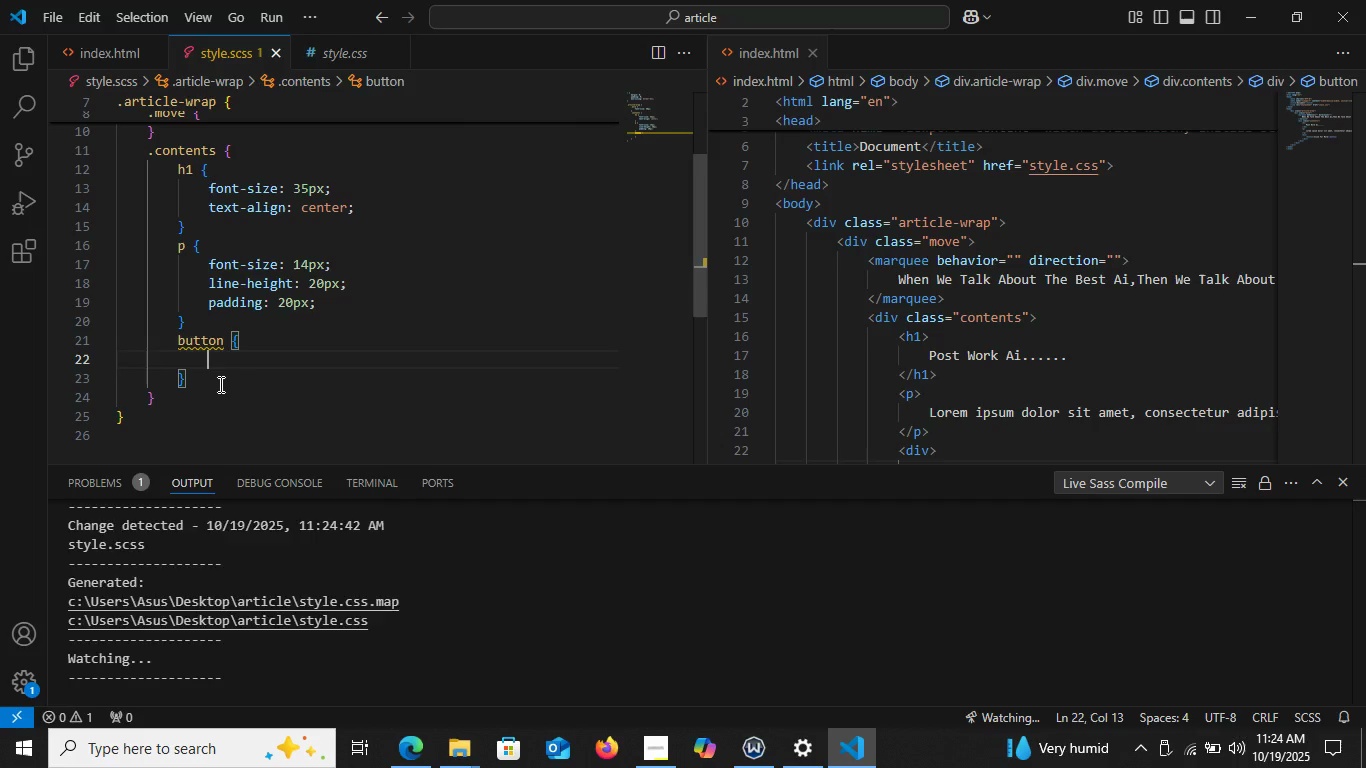 
type(pad)
 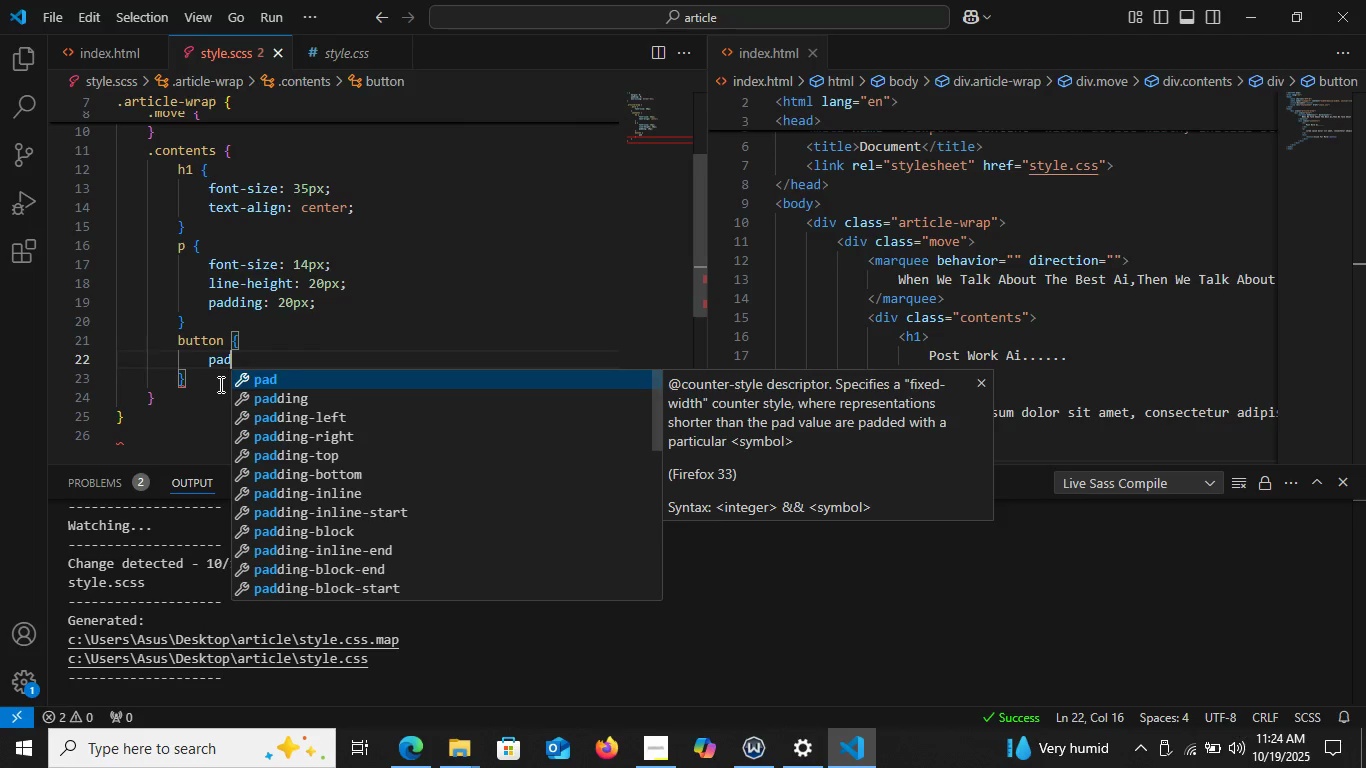 
key(ArrowDown)
 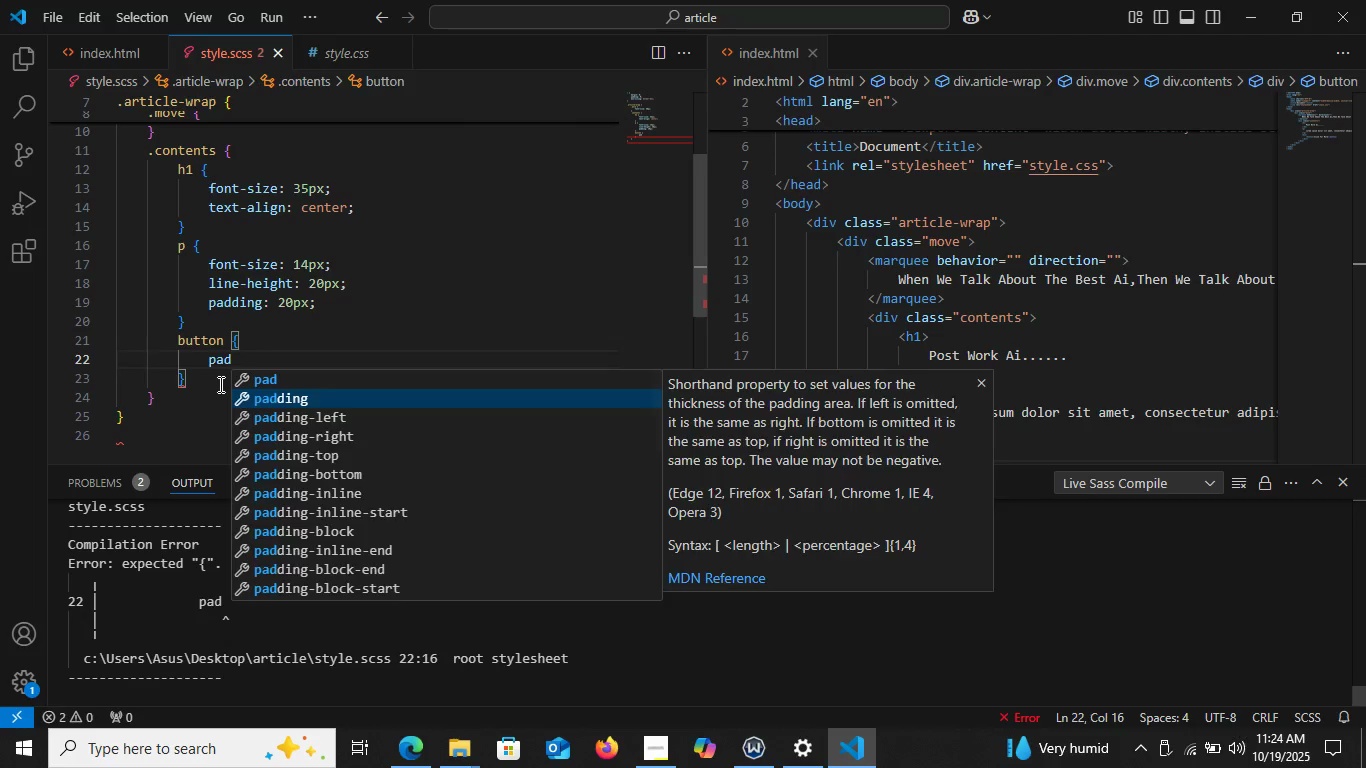 
key(Enter)
 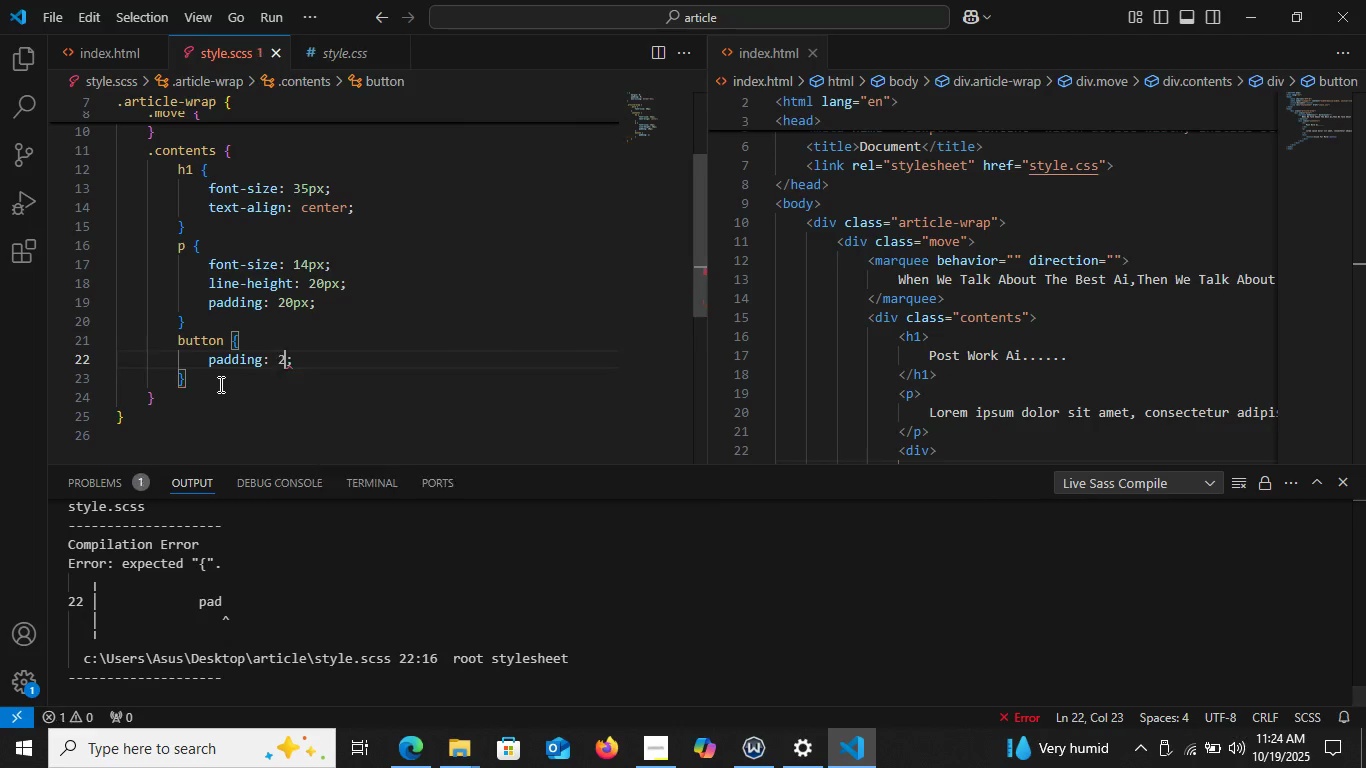 
type(20px)
 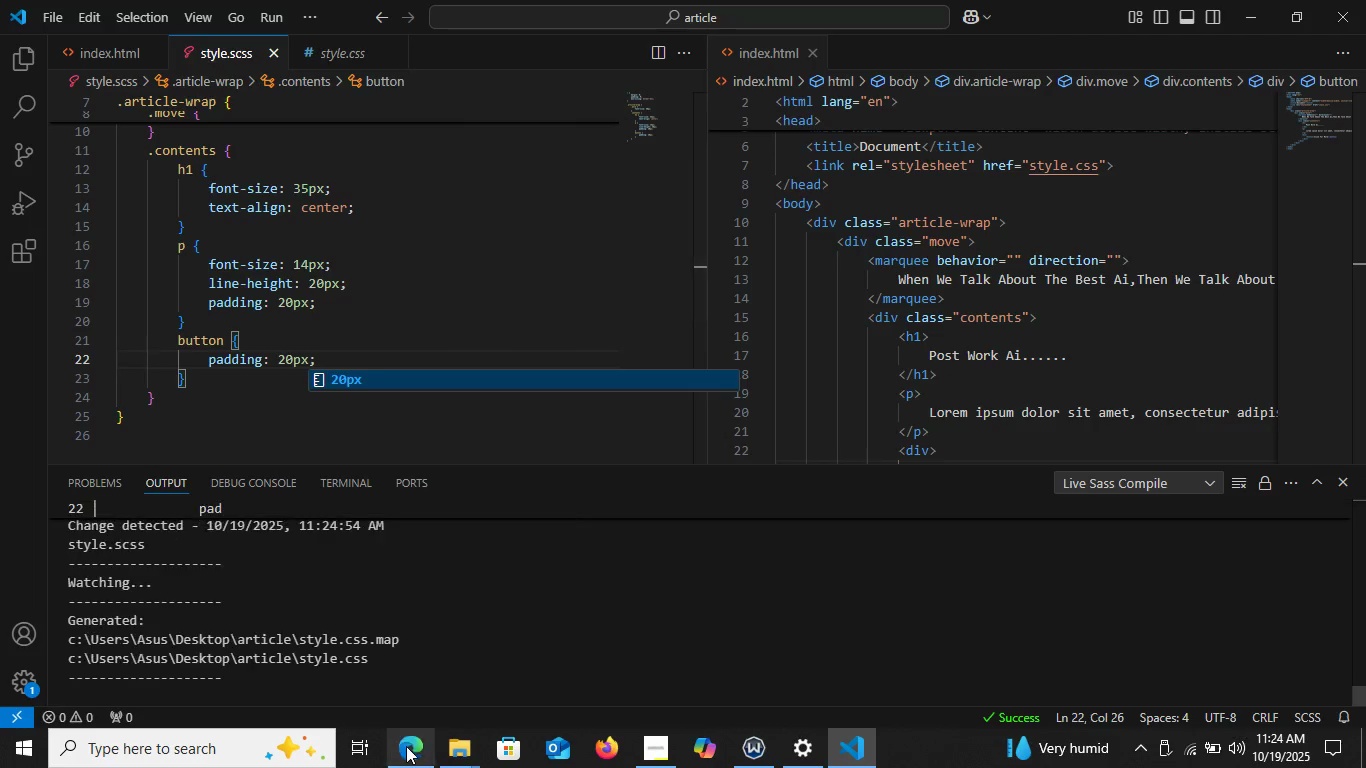 
left_click([406, 748])
 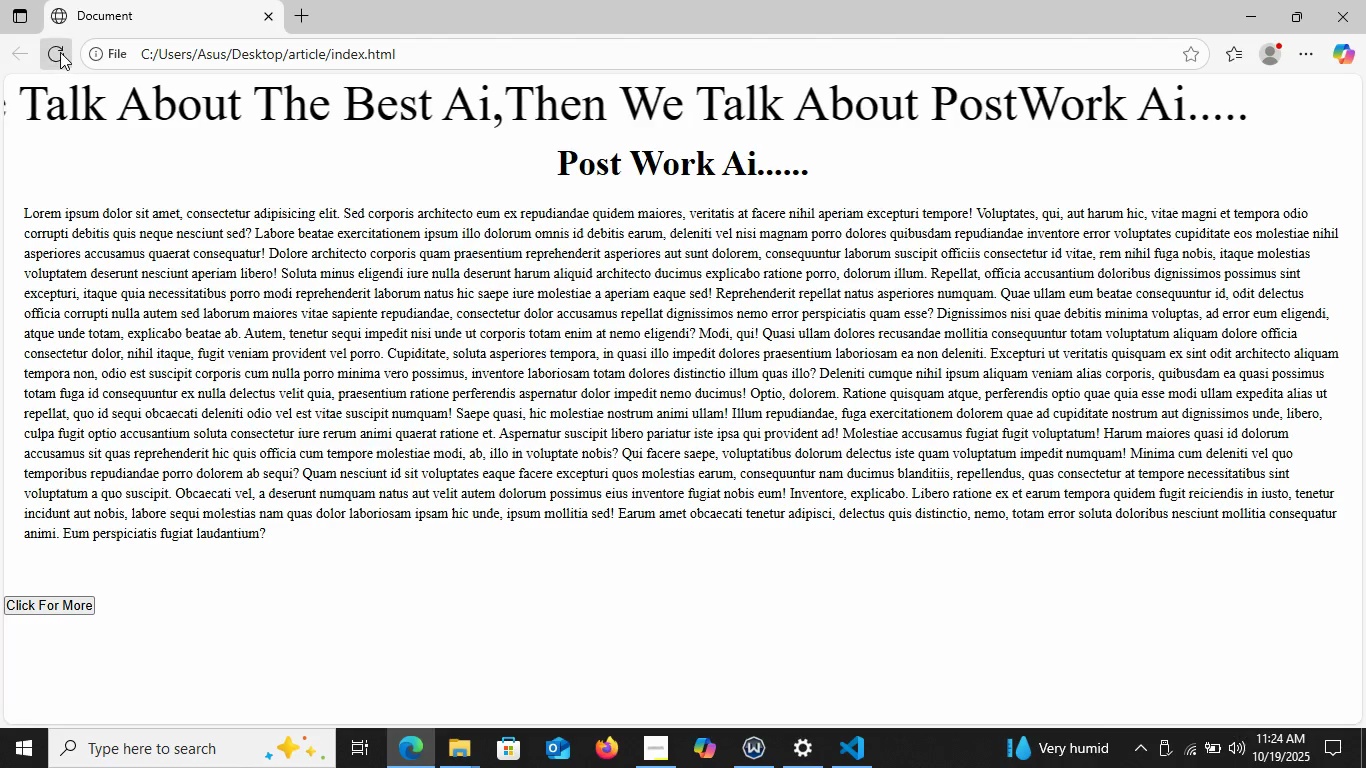 
left_click([60, 52])
 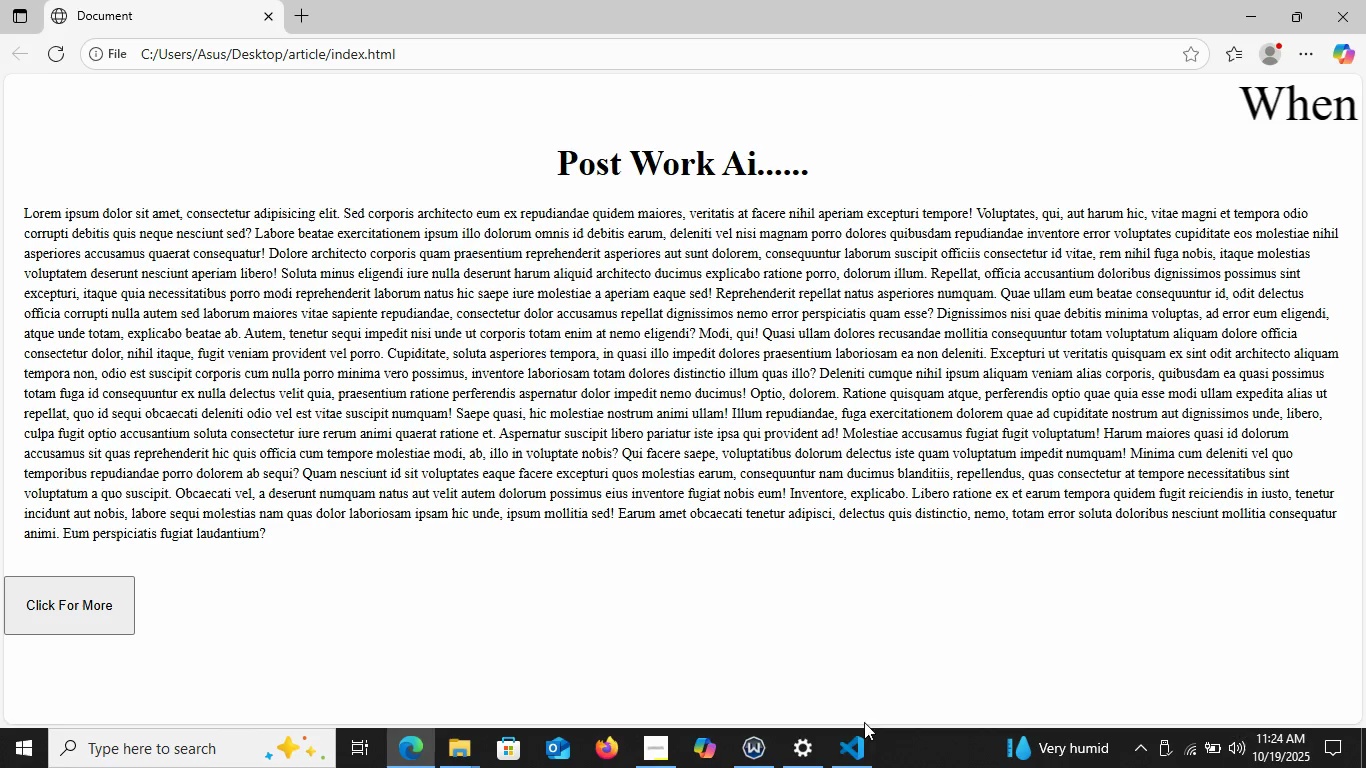 
left_click([865, 748])
 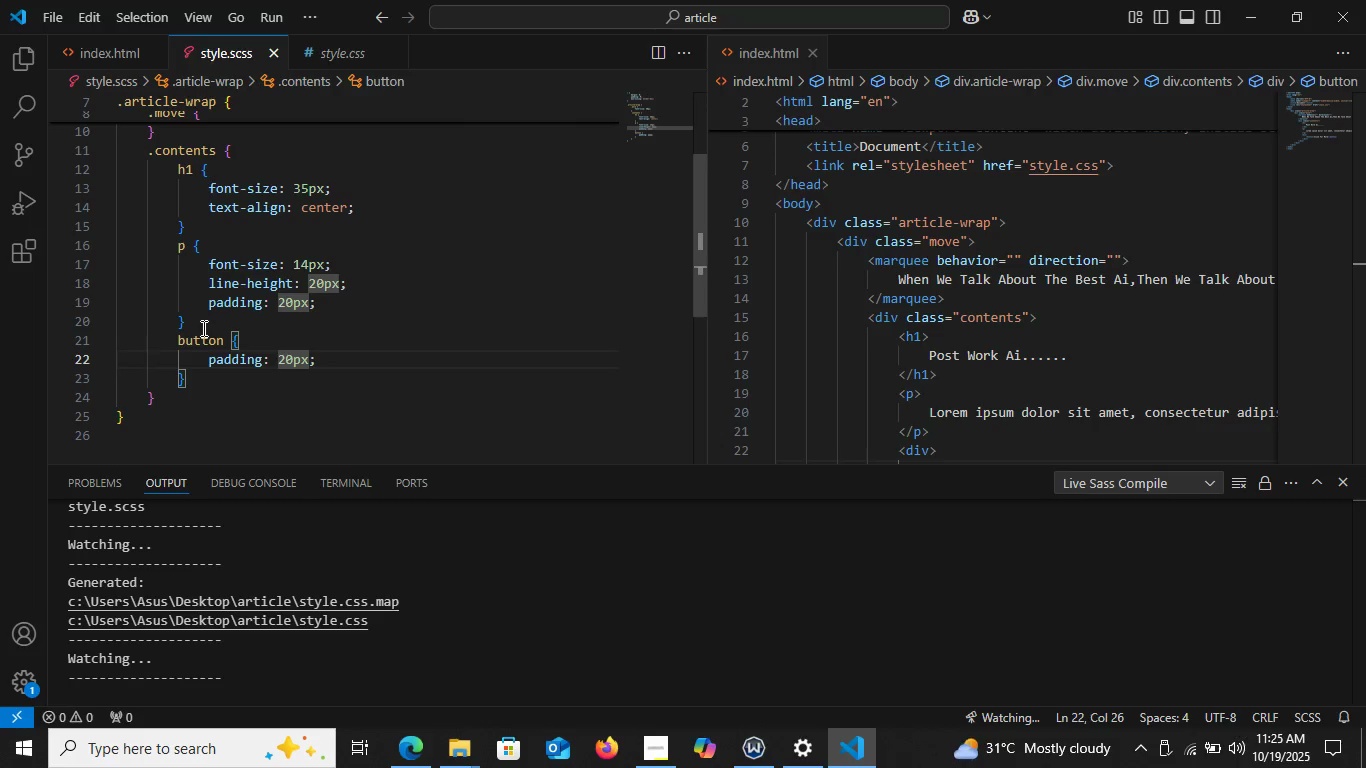 
left_click([202, 328])
 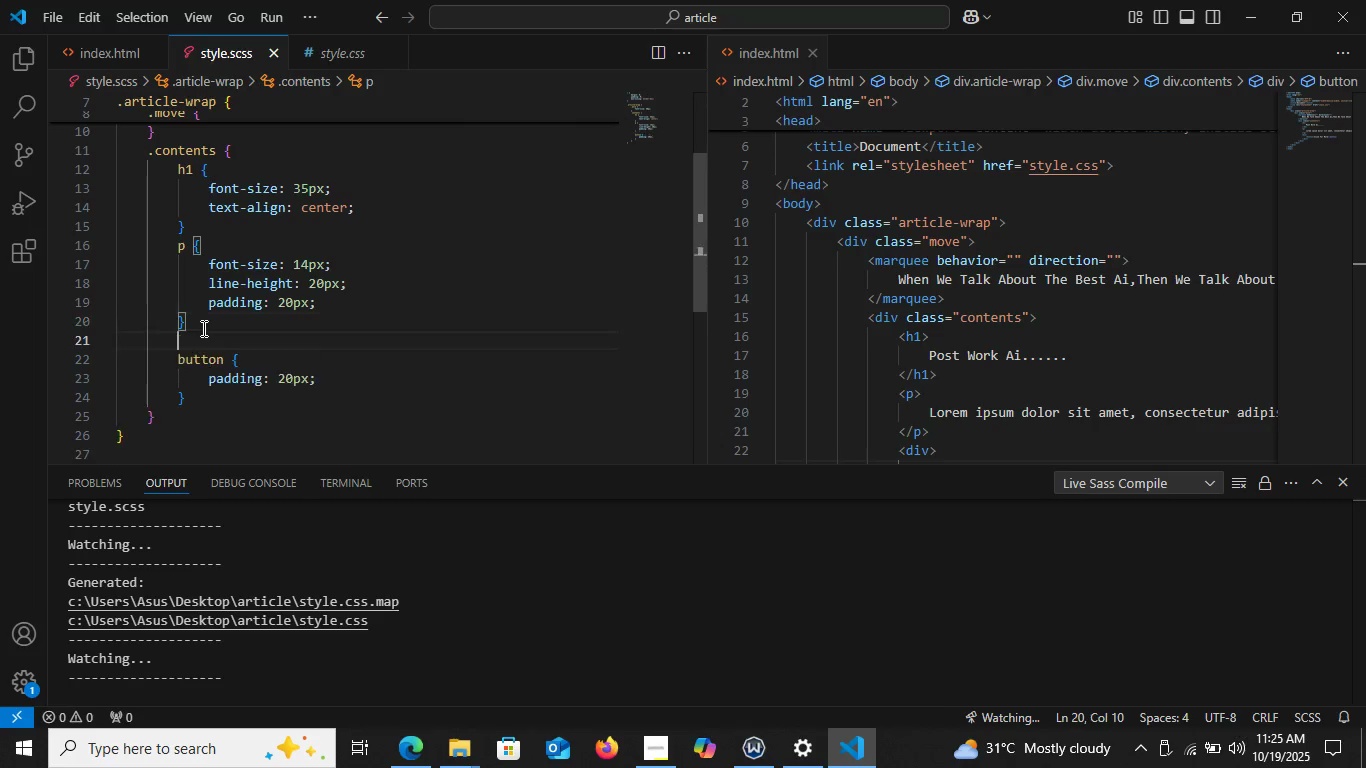 
key(Enter)
 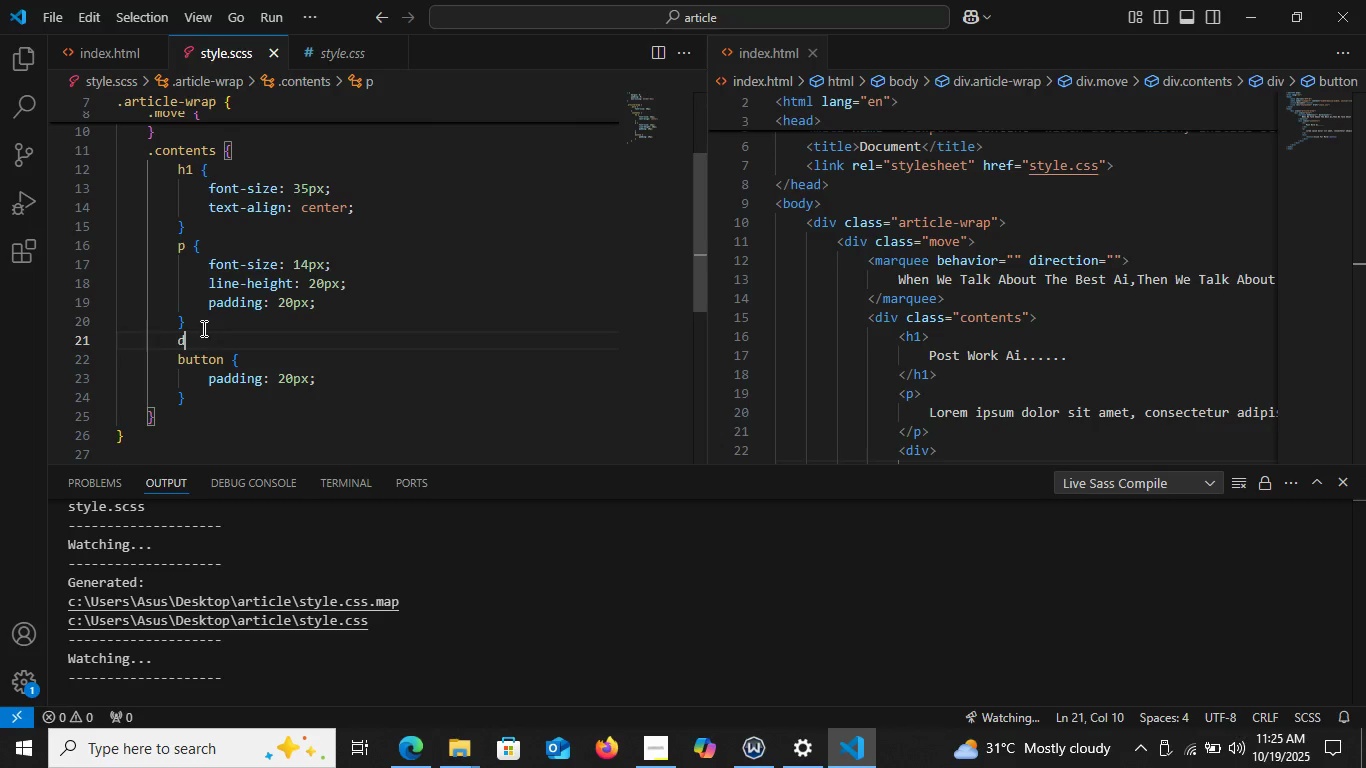 
type(div {)
 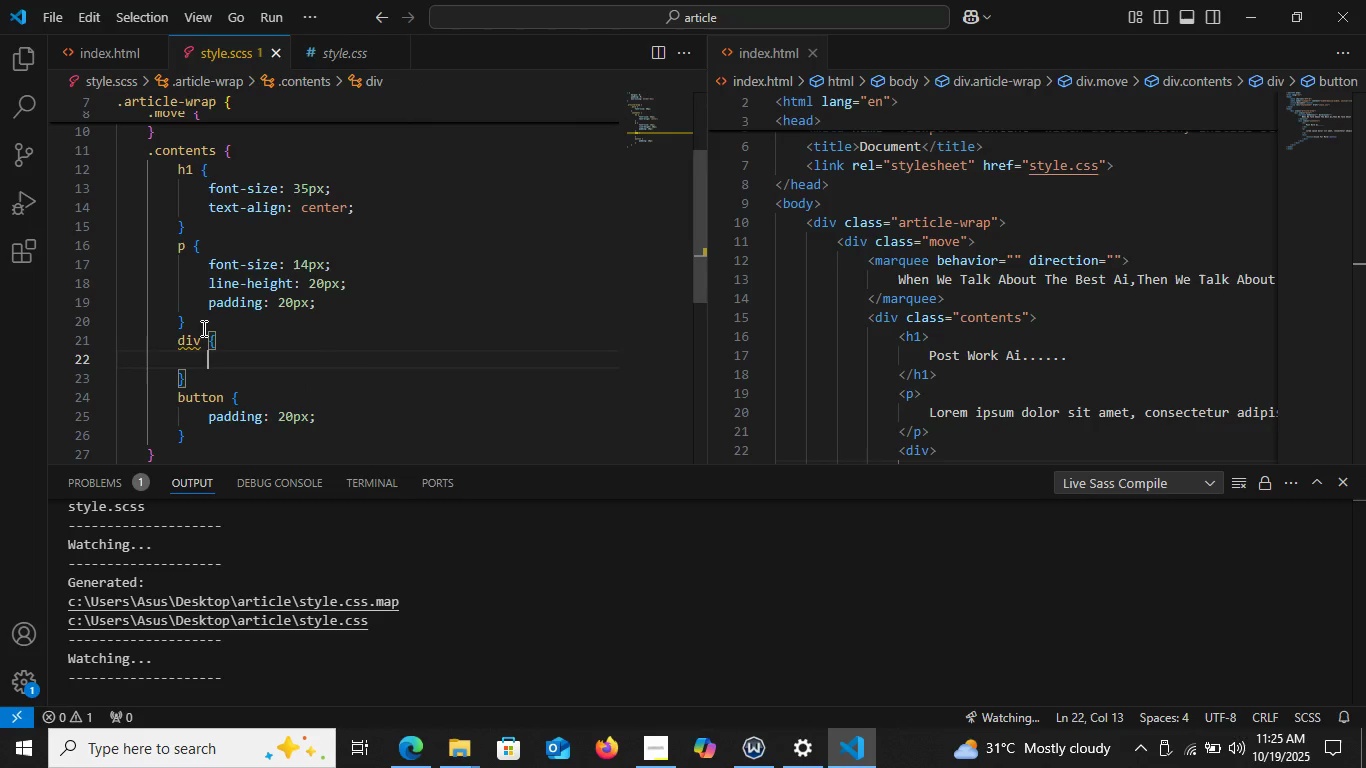 
 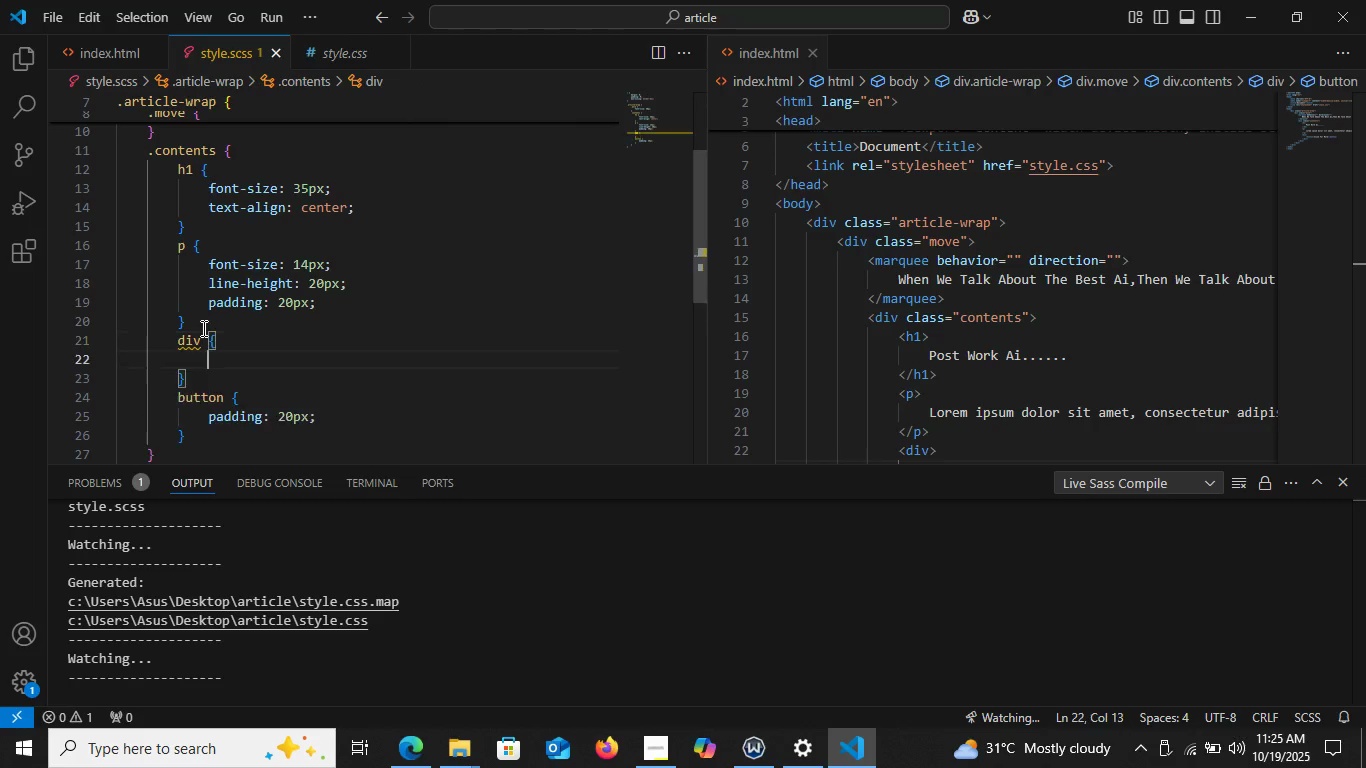 
key(Enter)
 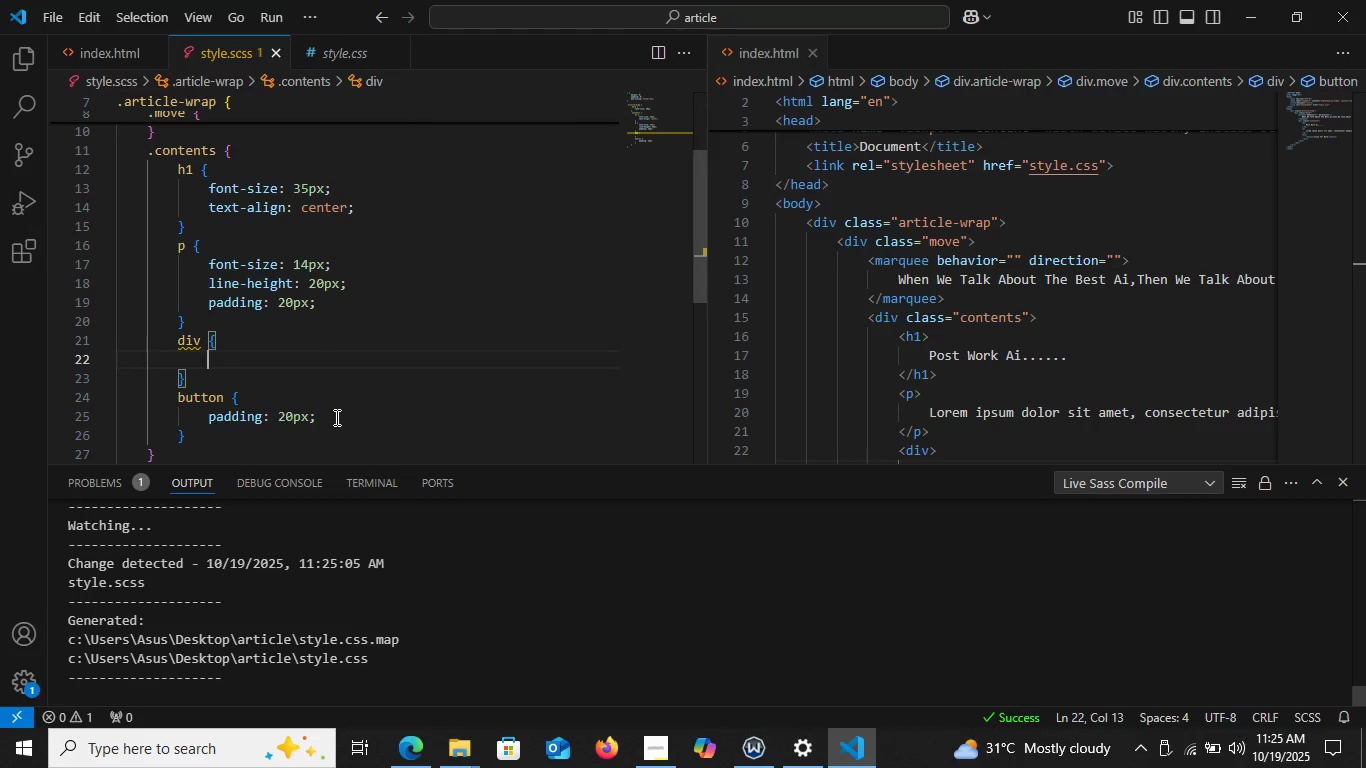 
left_click([335, 417])
 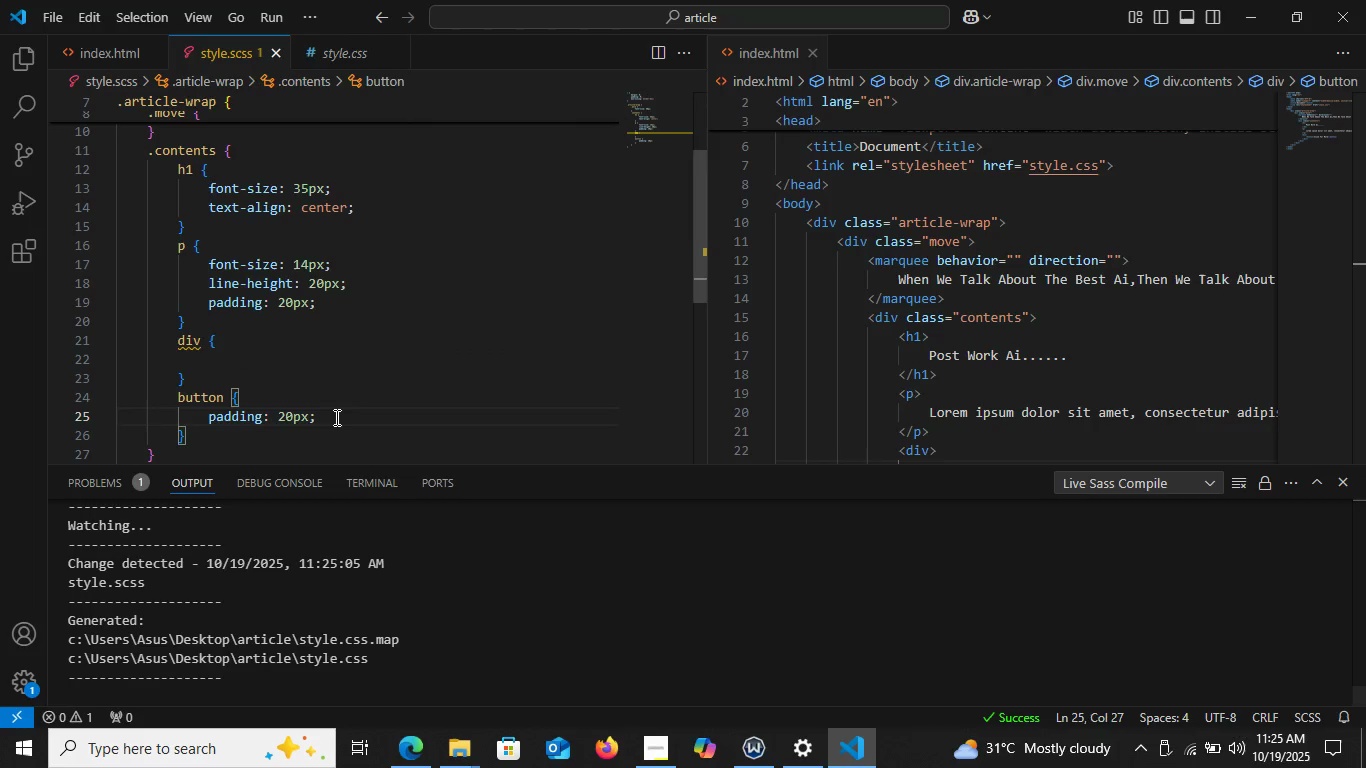 
key(Control+C)
 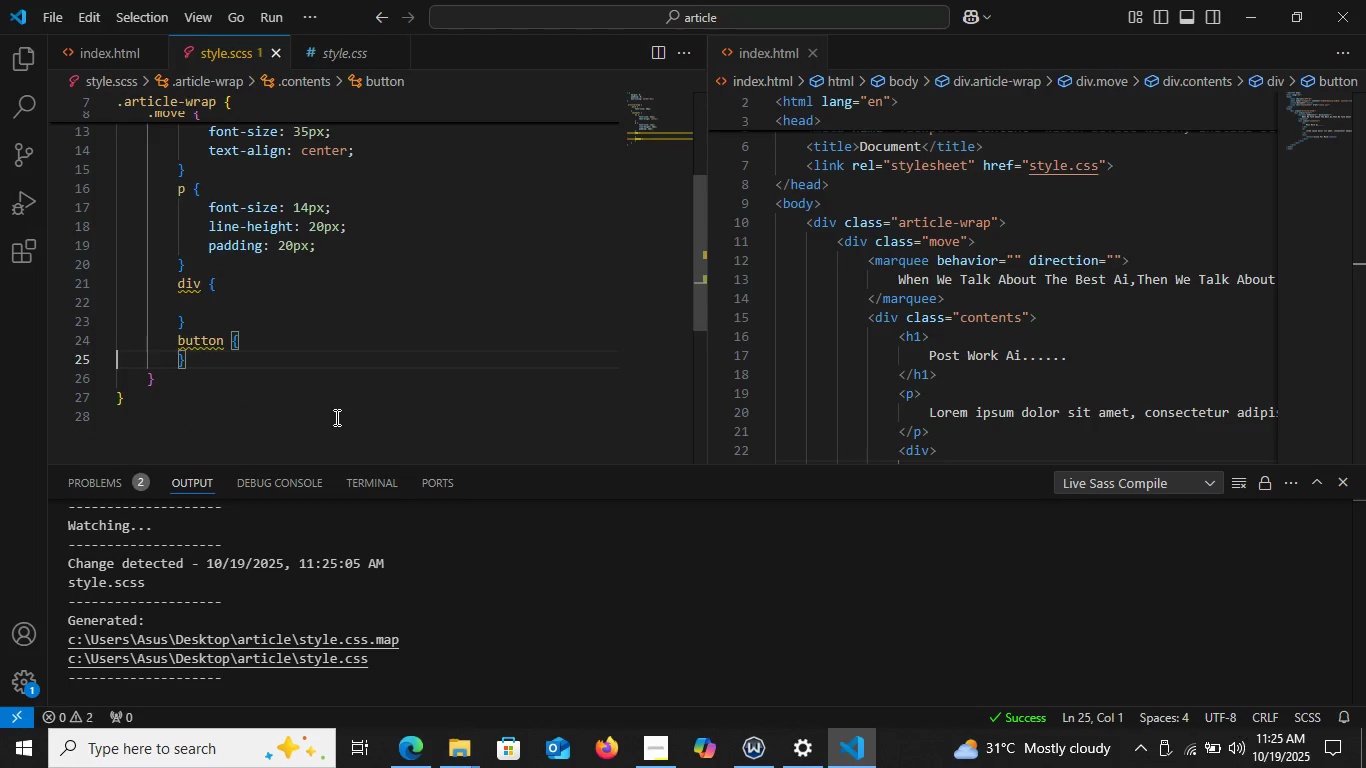 
key(Control+X)
 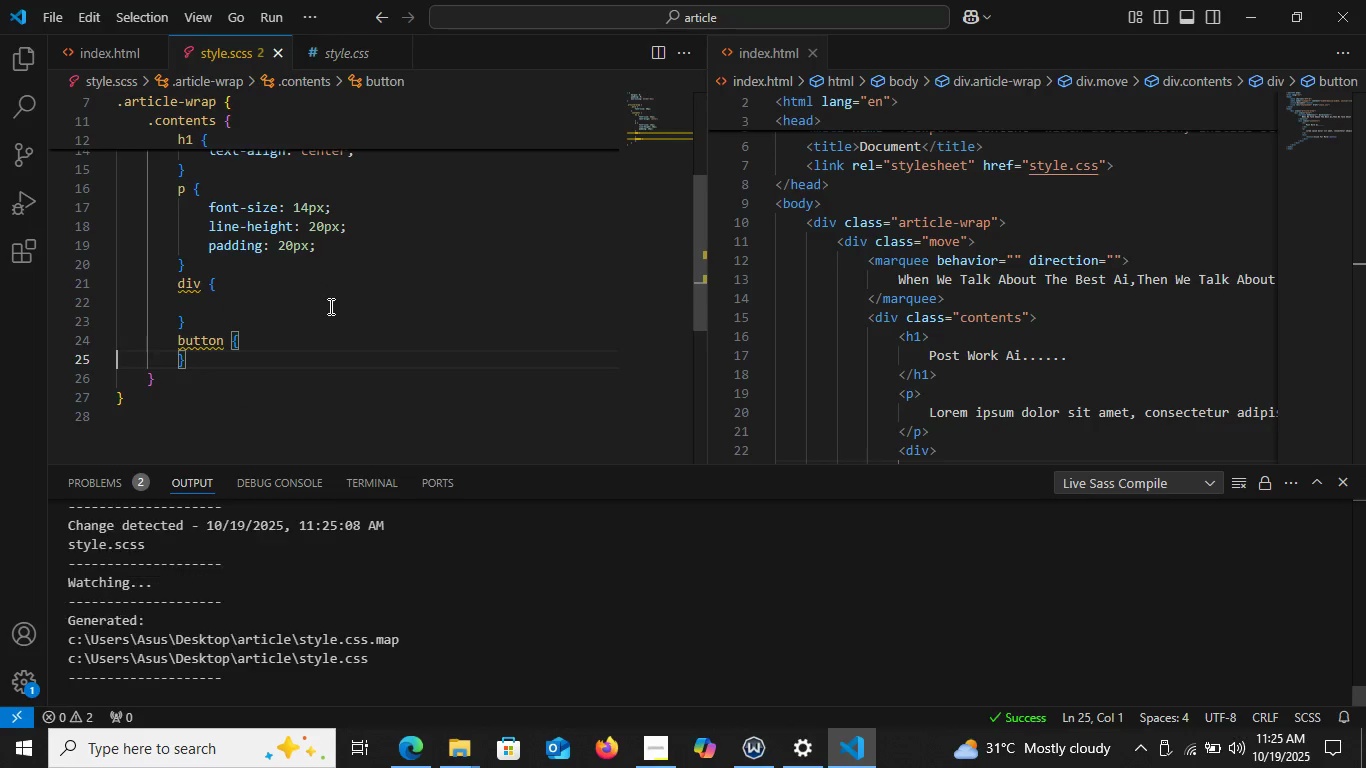 
left_click([329, 306])
 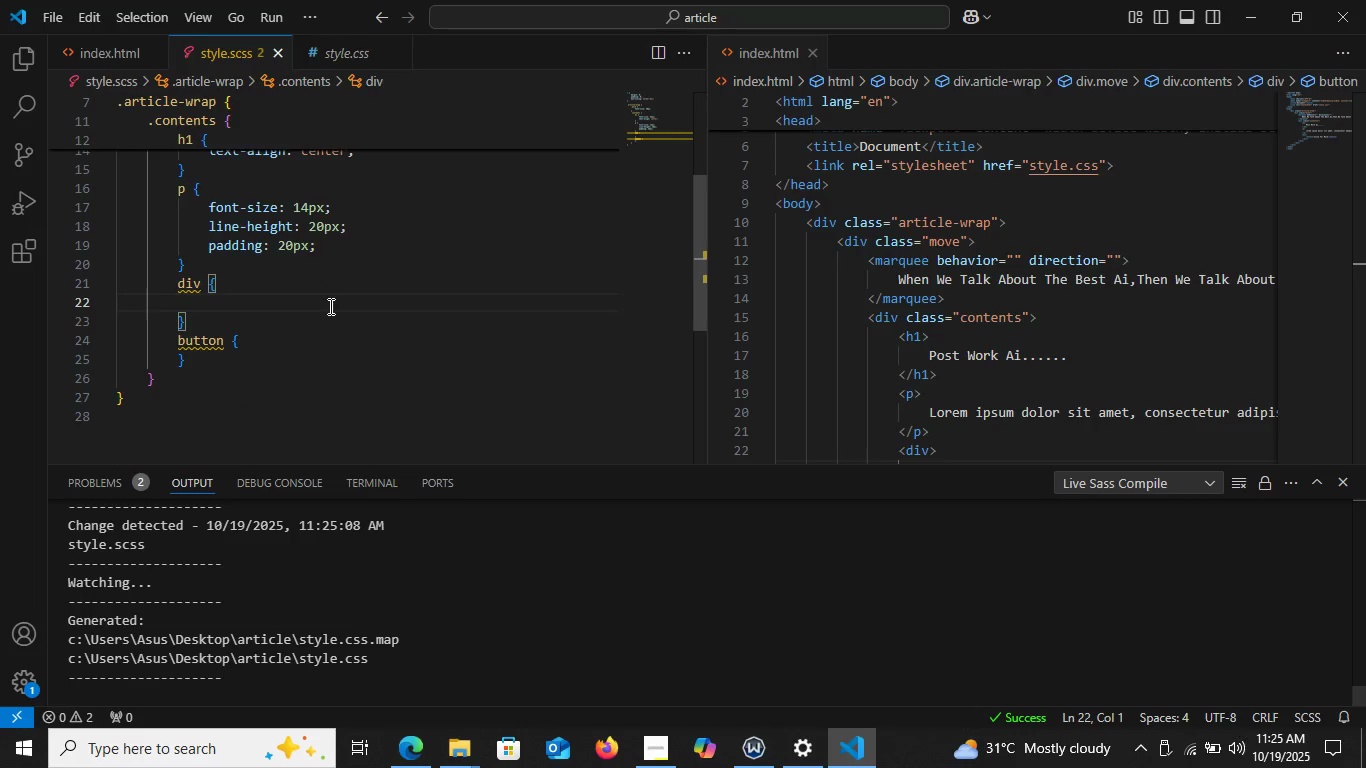 
key(Control+V)
 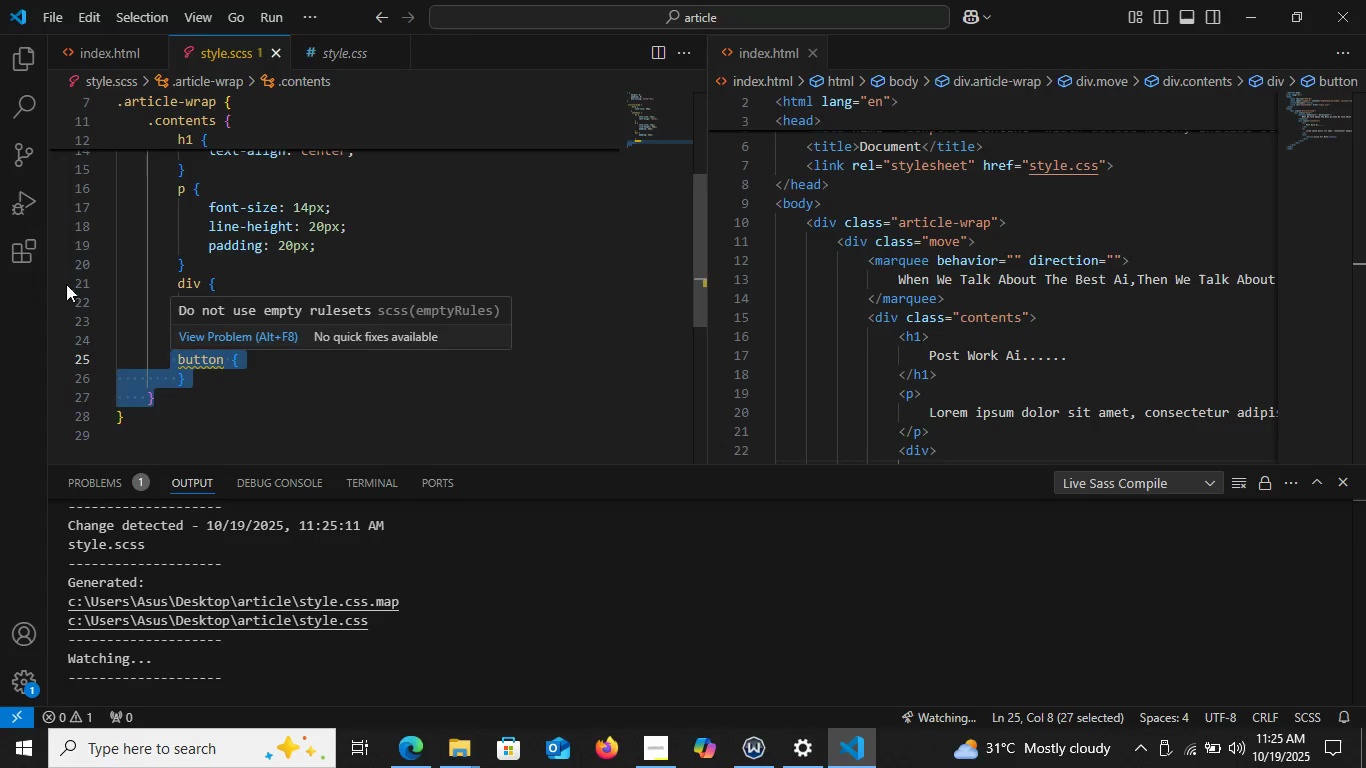 
left_click([218, 385])
 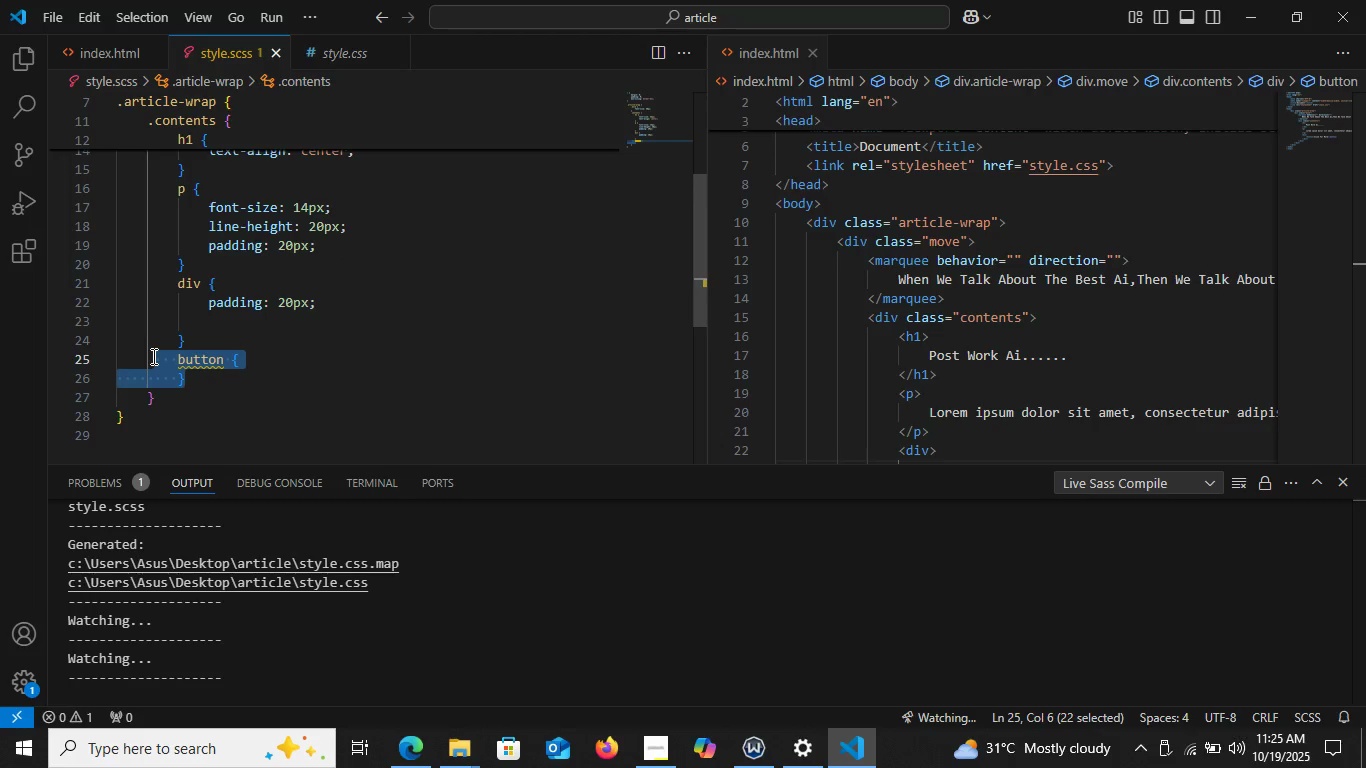 
key(Control+C)
 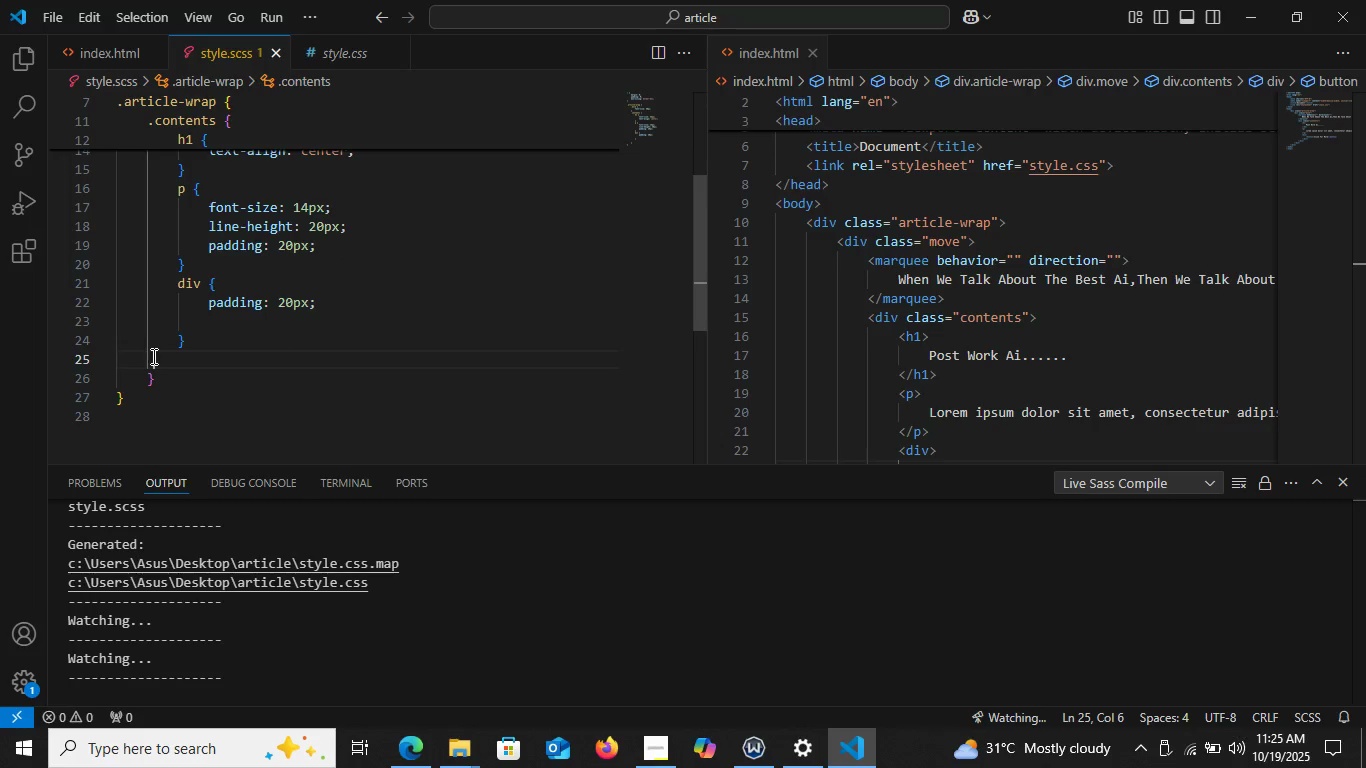 
key(Control+X)
 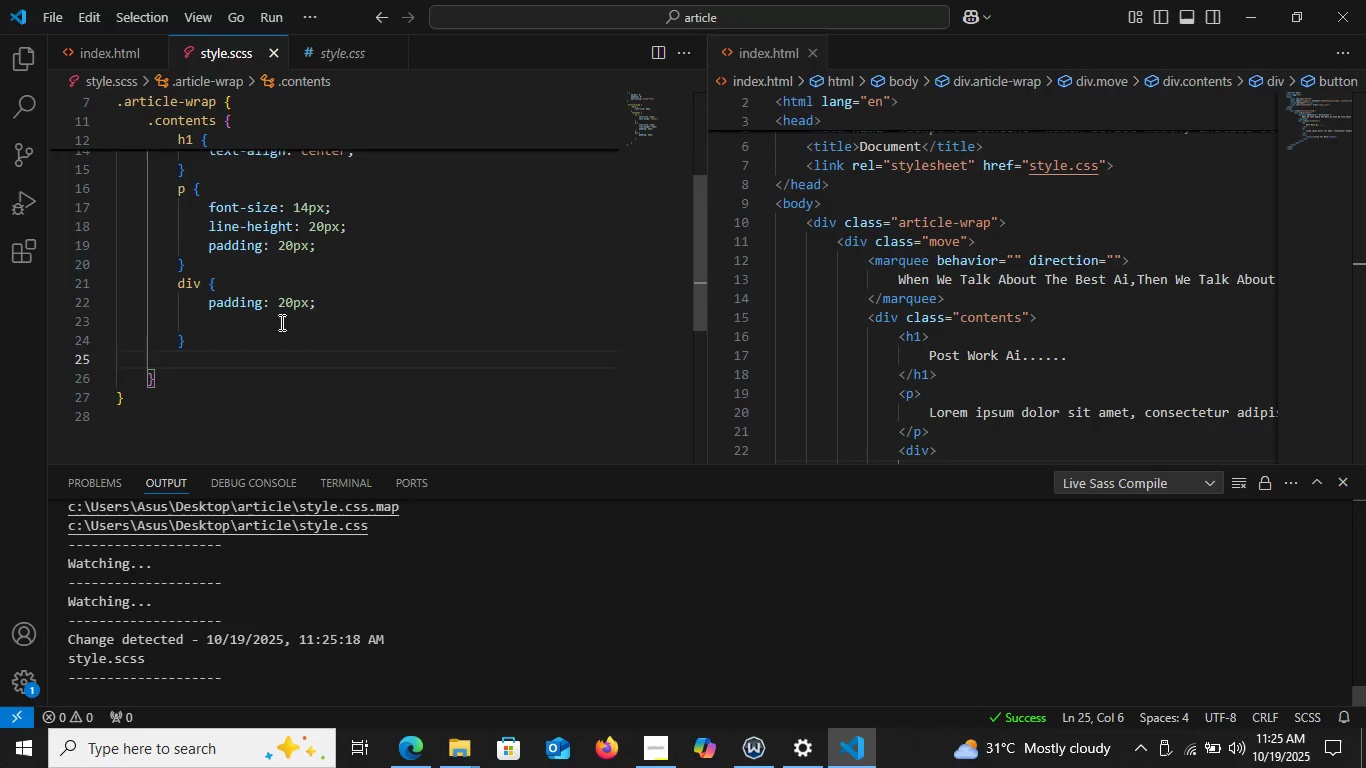 
left_click([281, 322])
 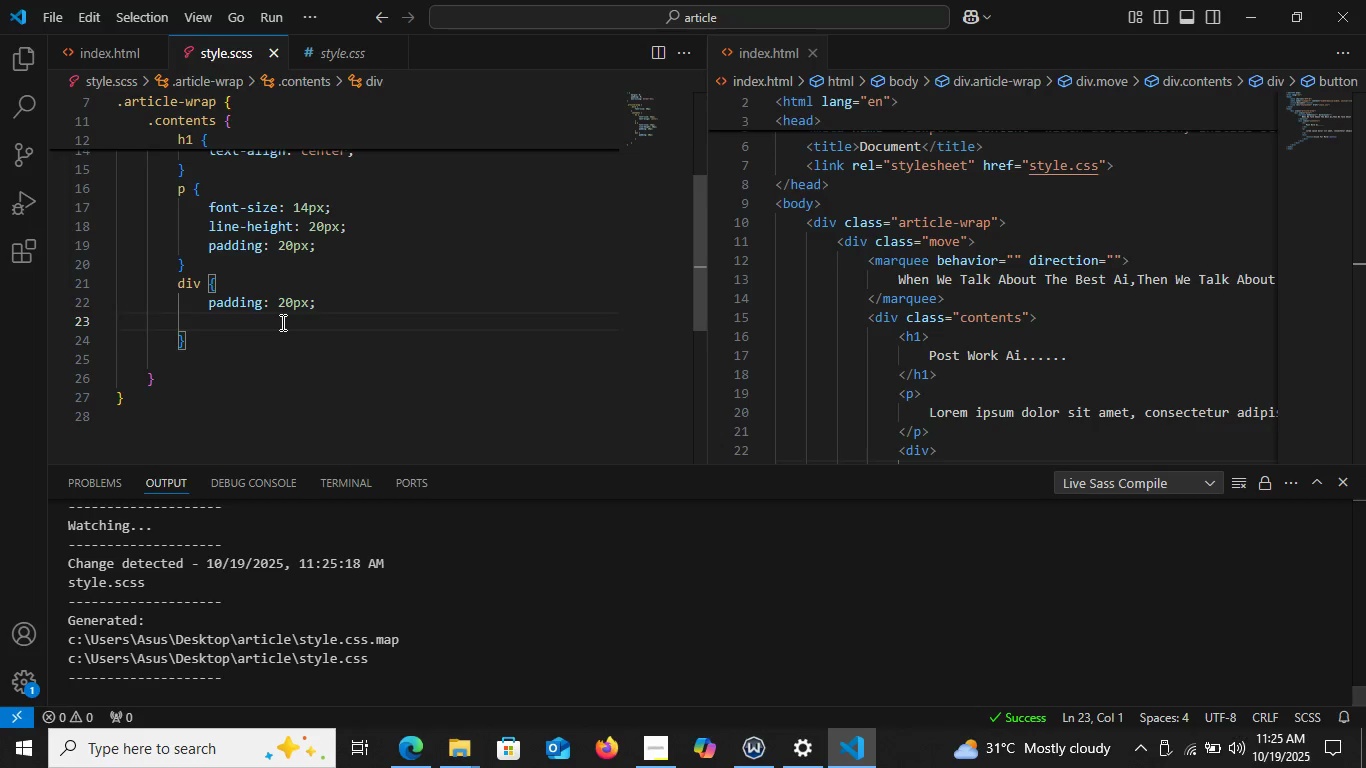 
key(Control+V)
 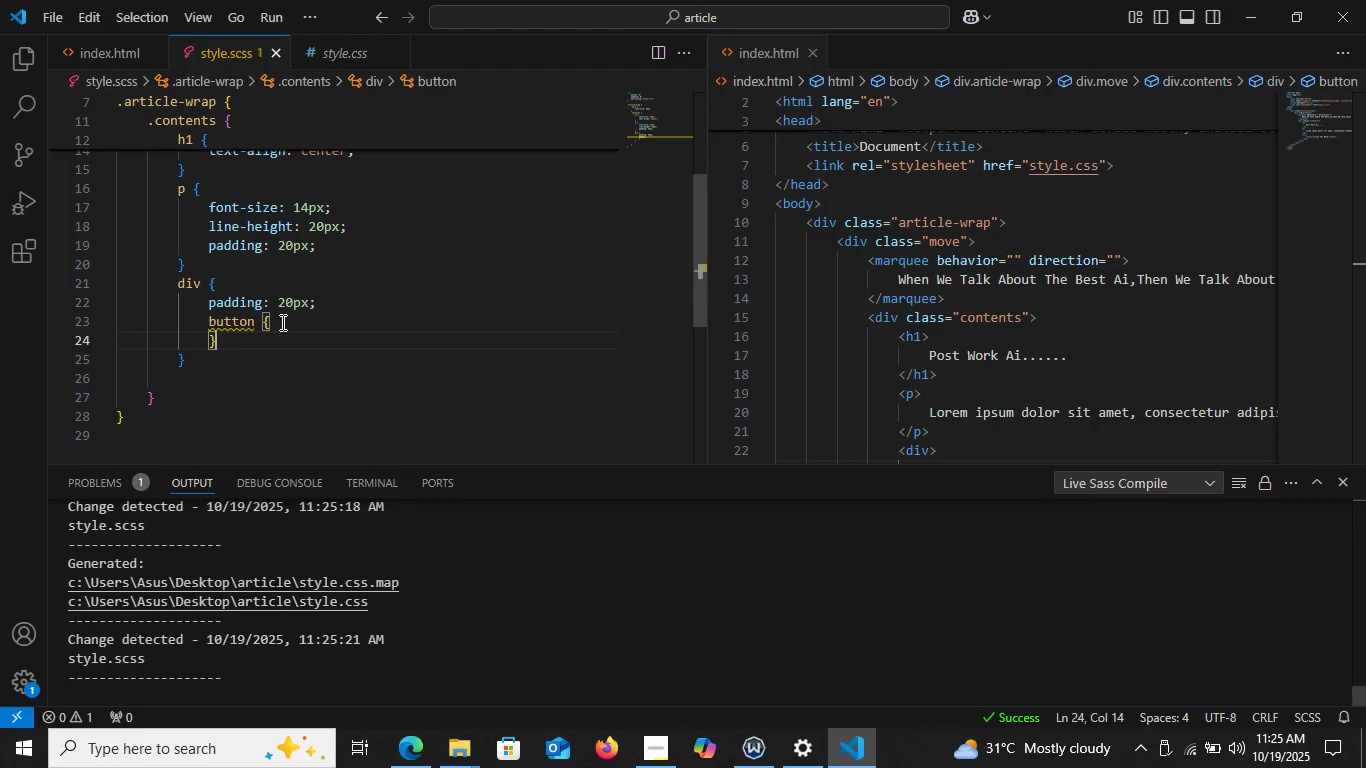 
left_click([281, 322])
 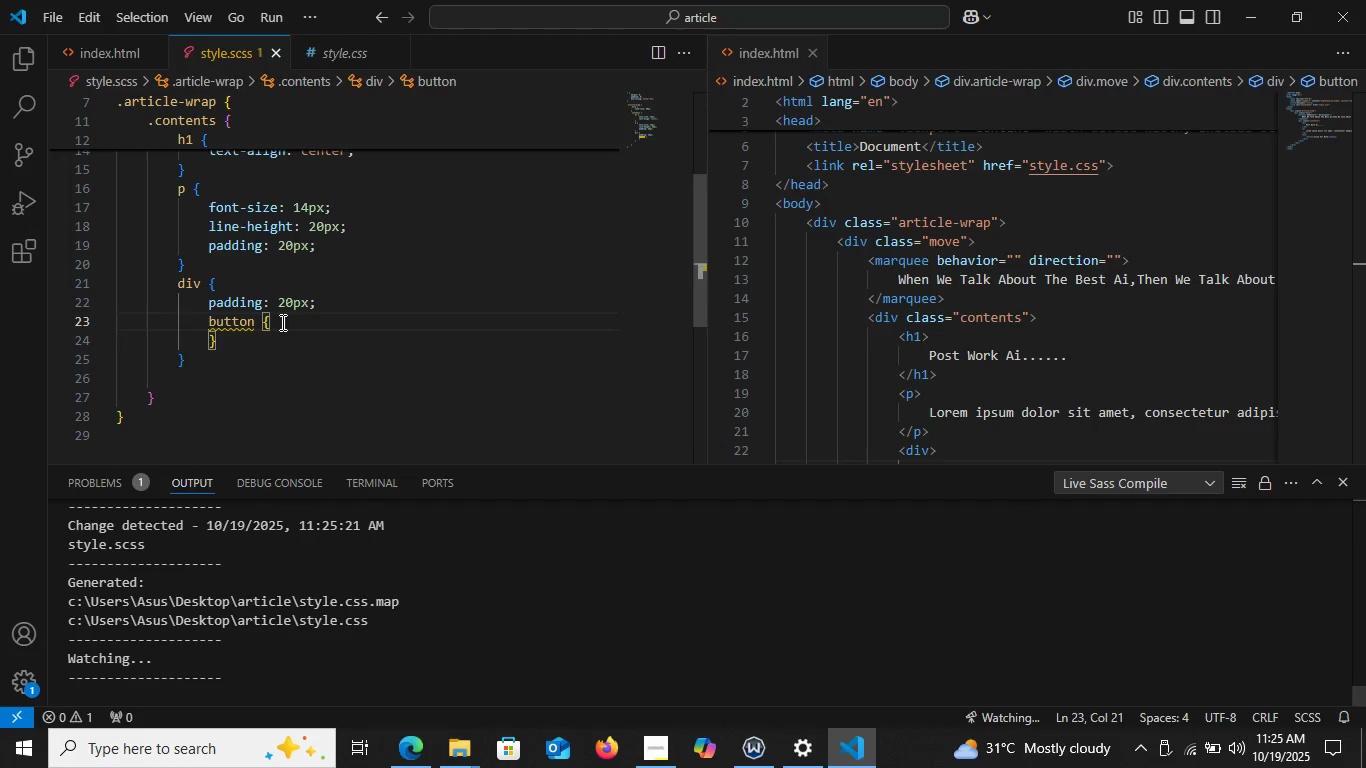 
key(Enter)
 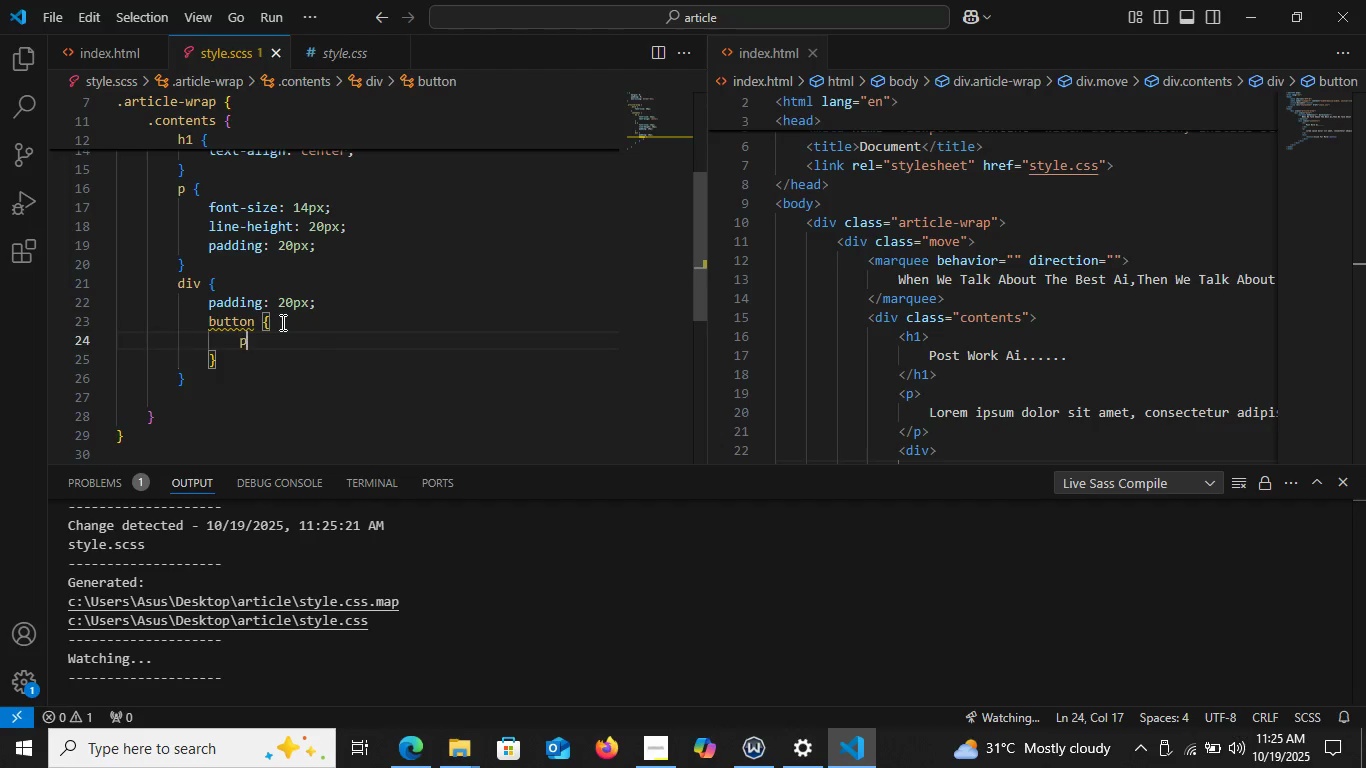 
type(pad)
 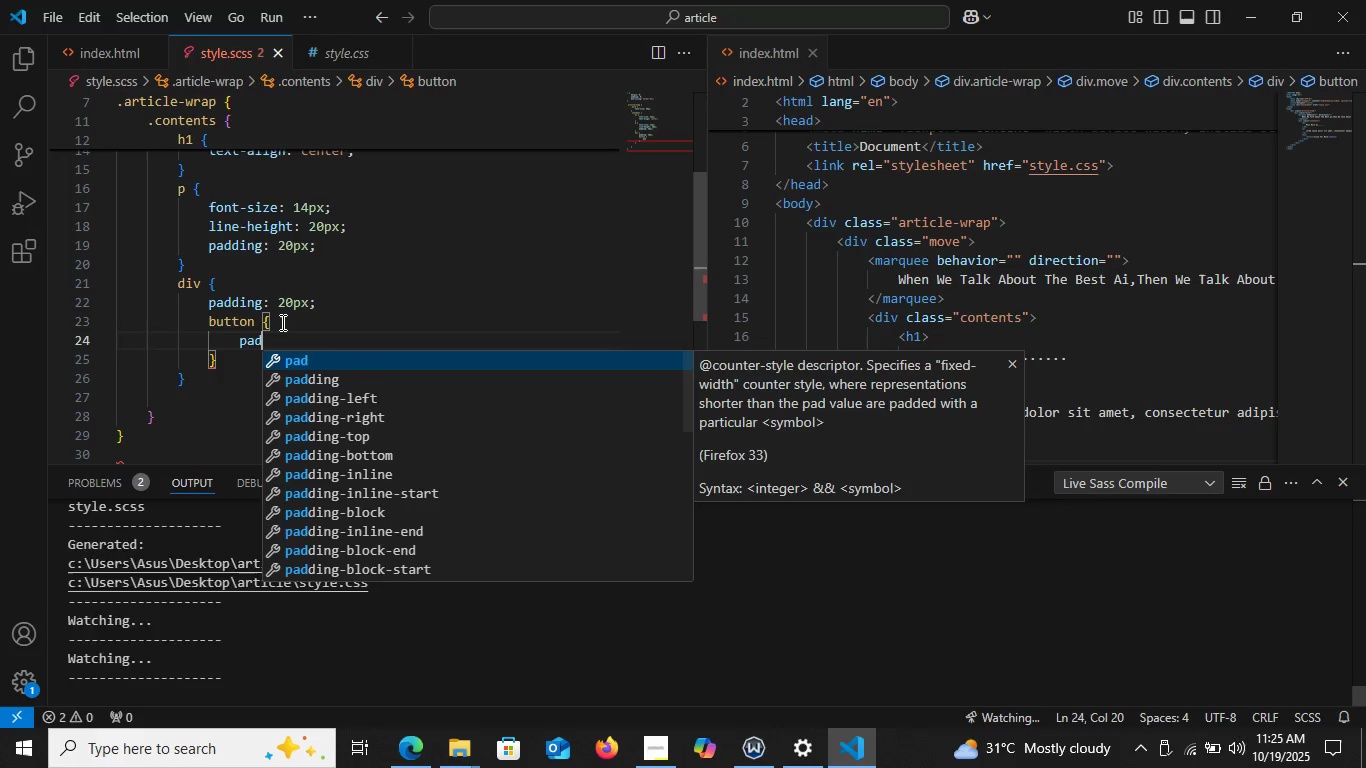 
key(ArrowDown)
 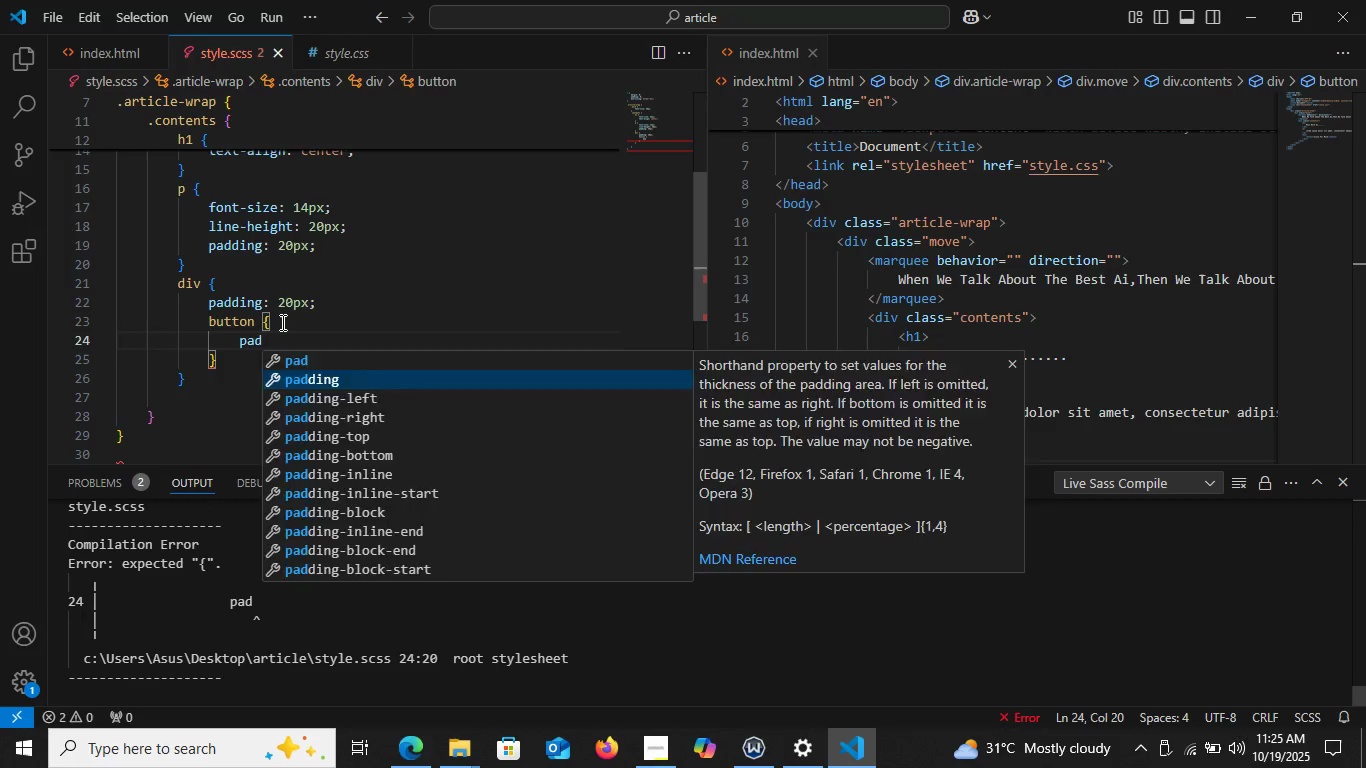 
key(Enter)
 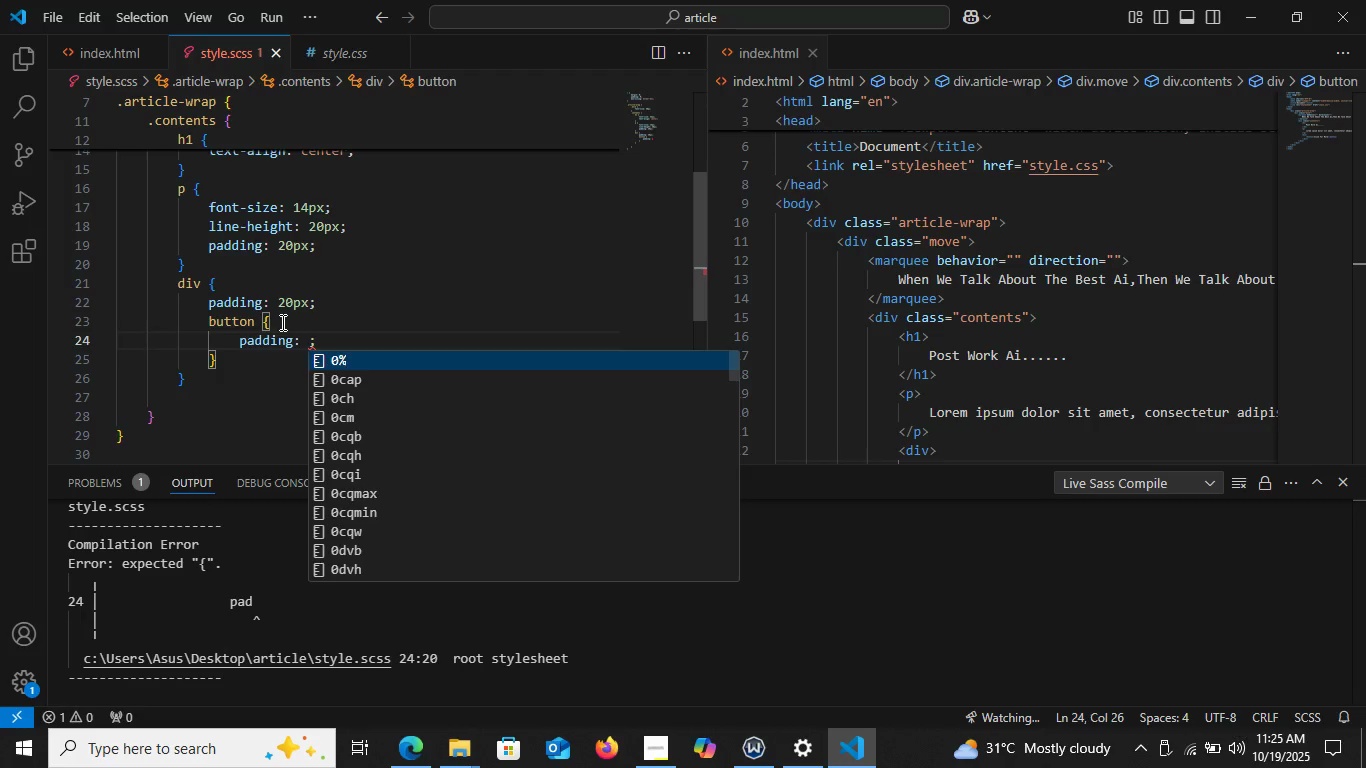 
type(8px 20px)
 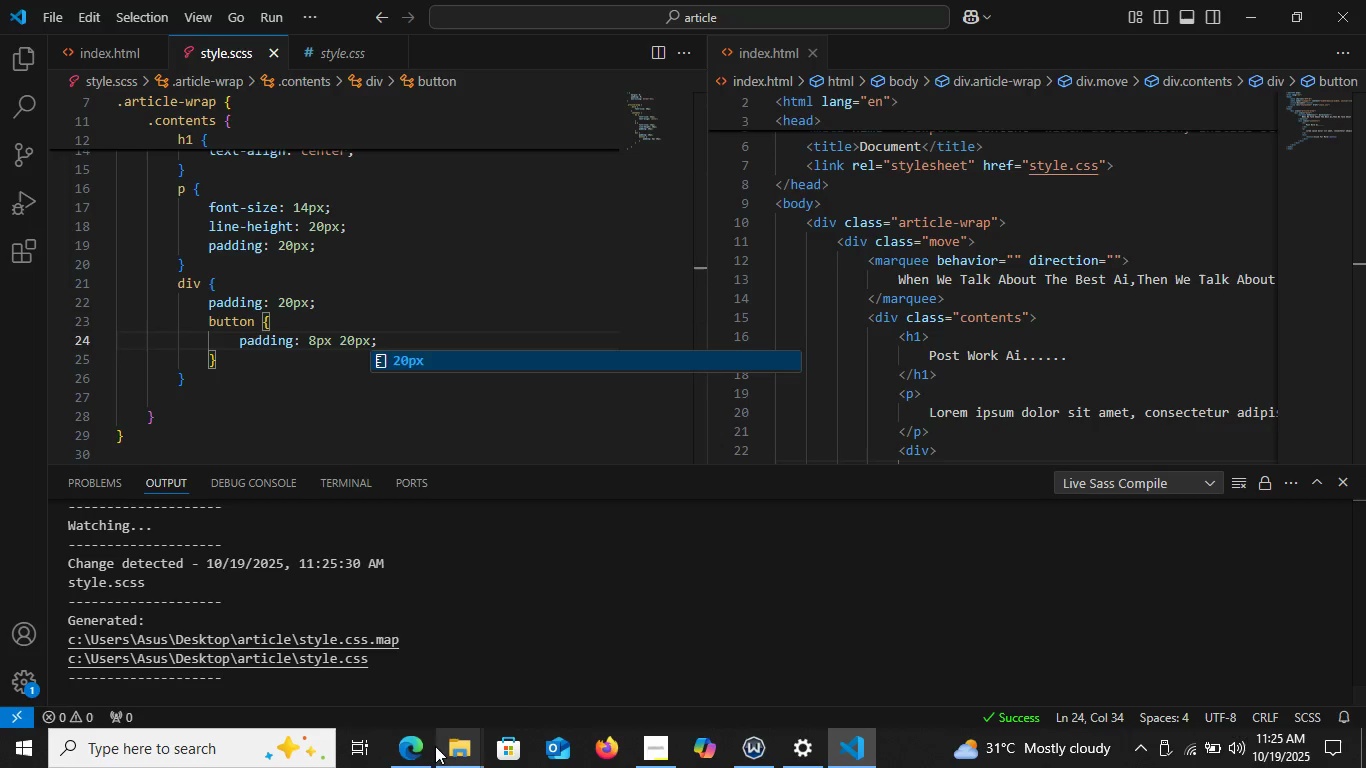 
left_click([405, 754])
 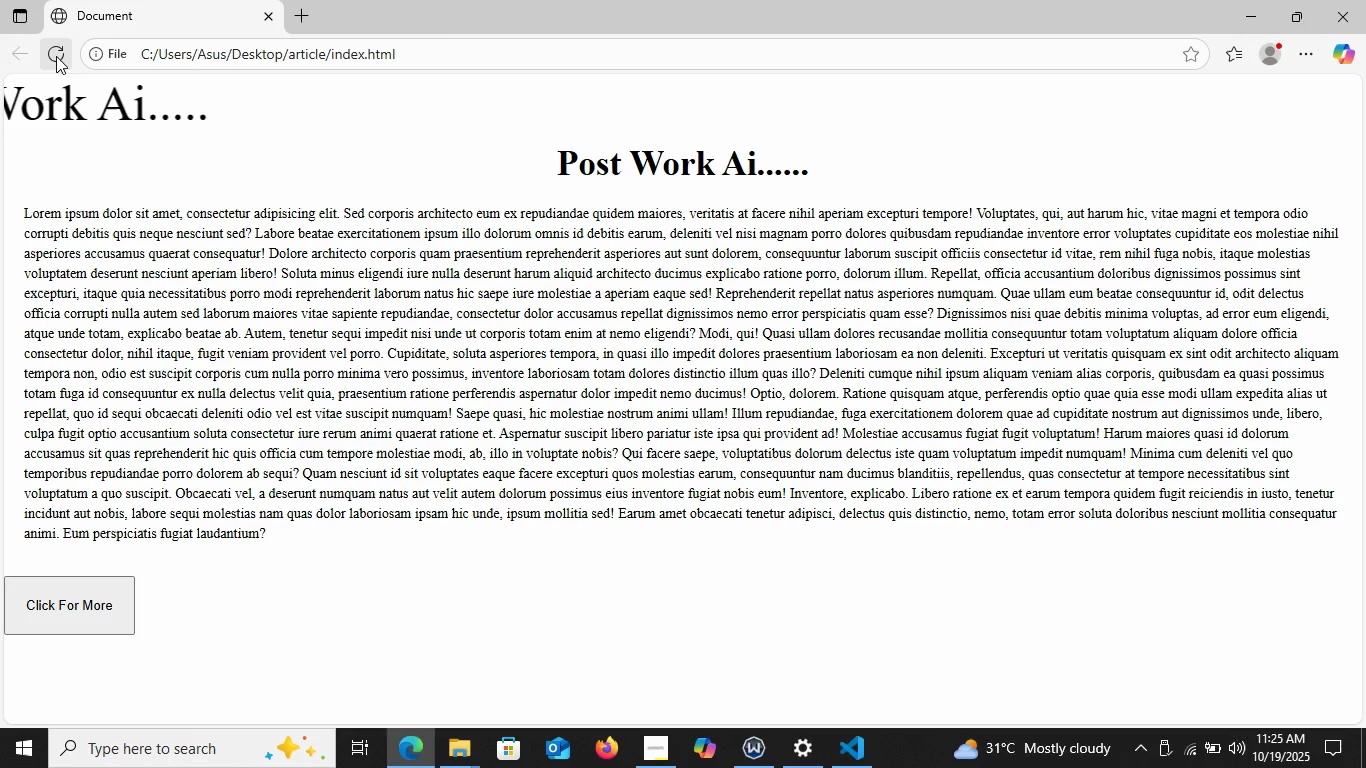 
left_click([56, 56])
 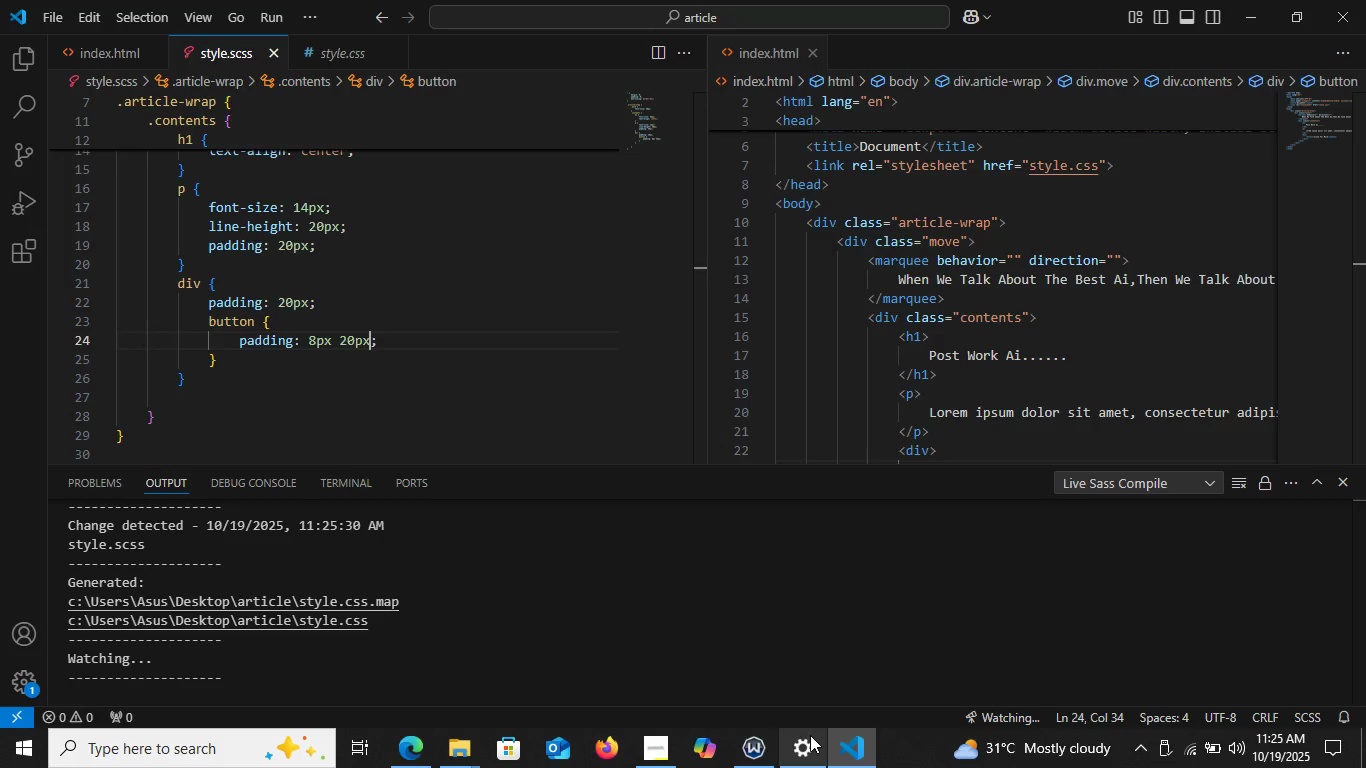 
wait(5.46)
 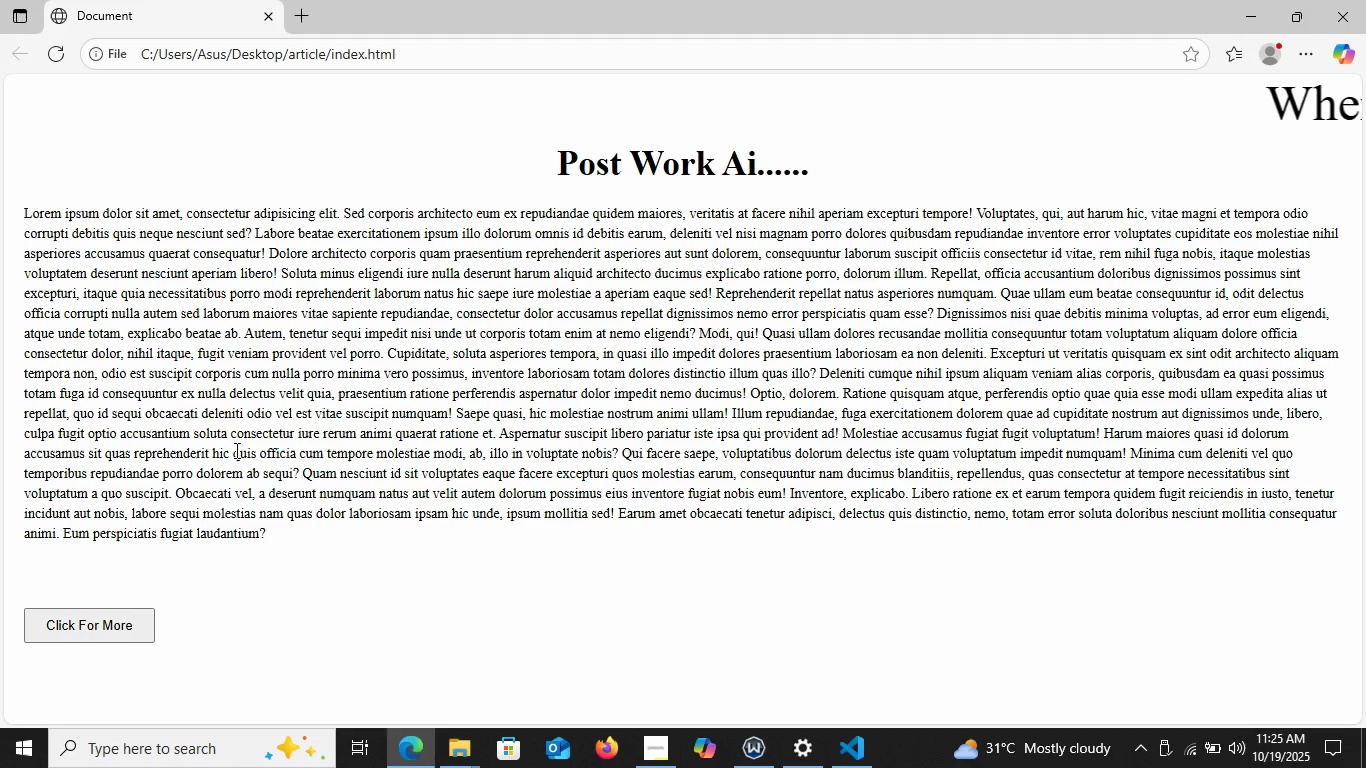 
left_click([354, 310])
 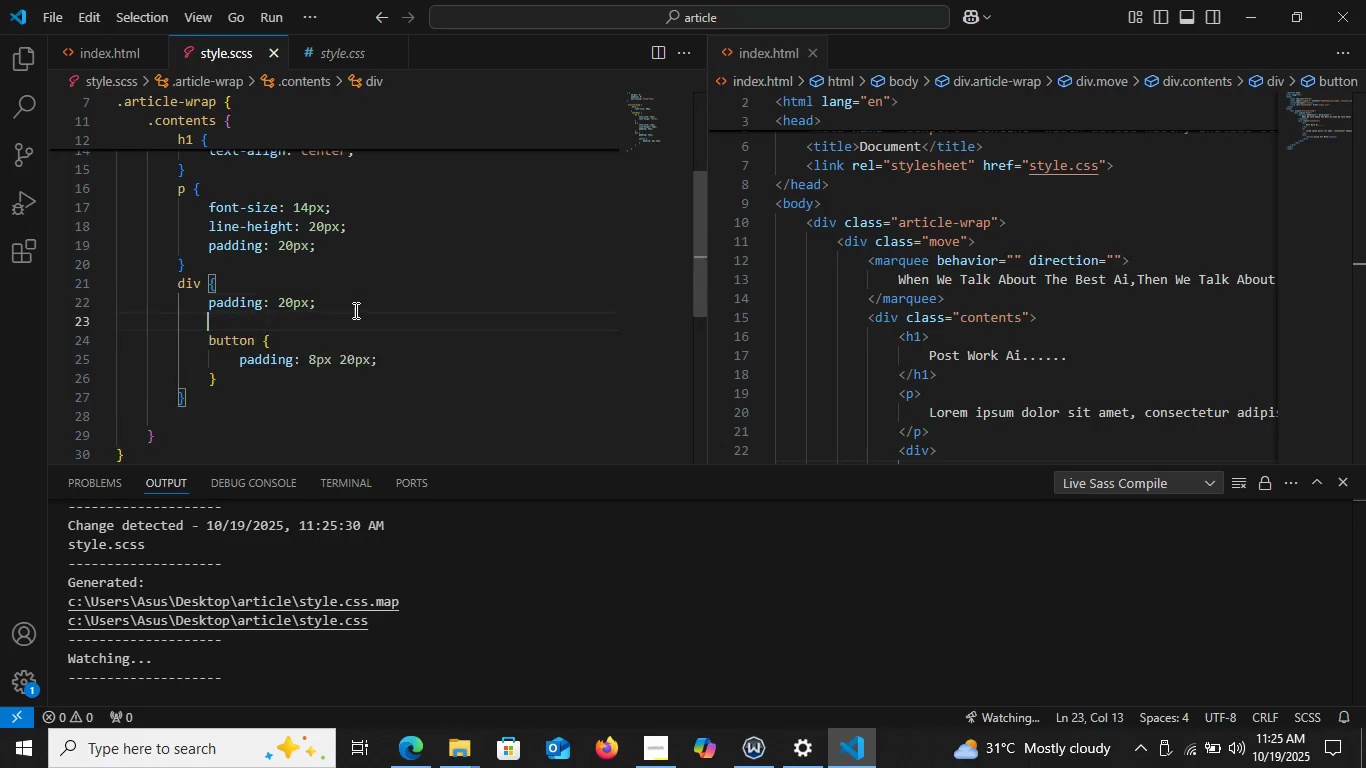 
key(Enter)
 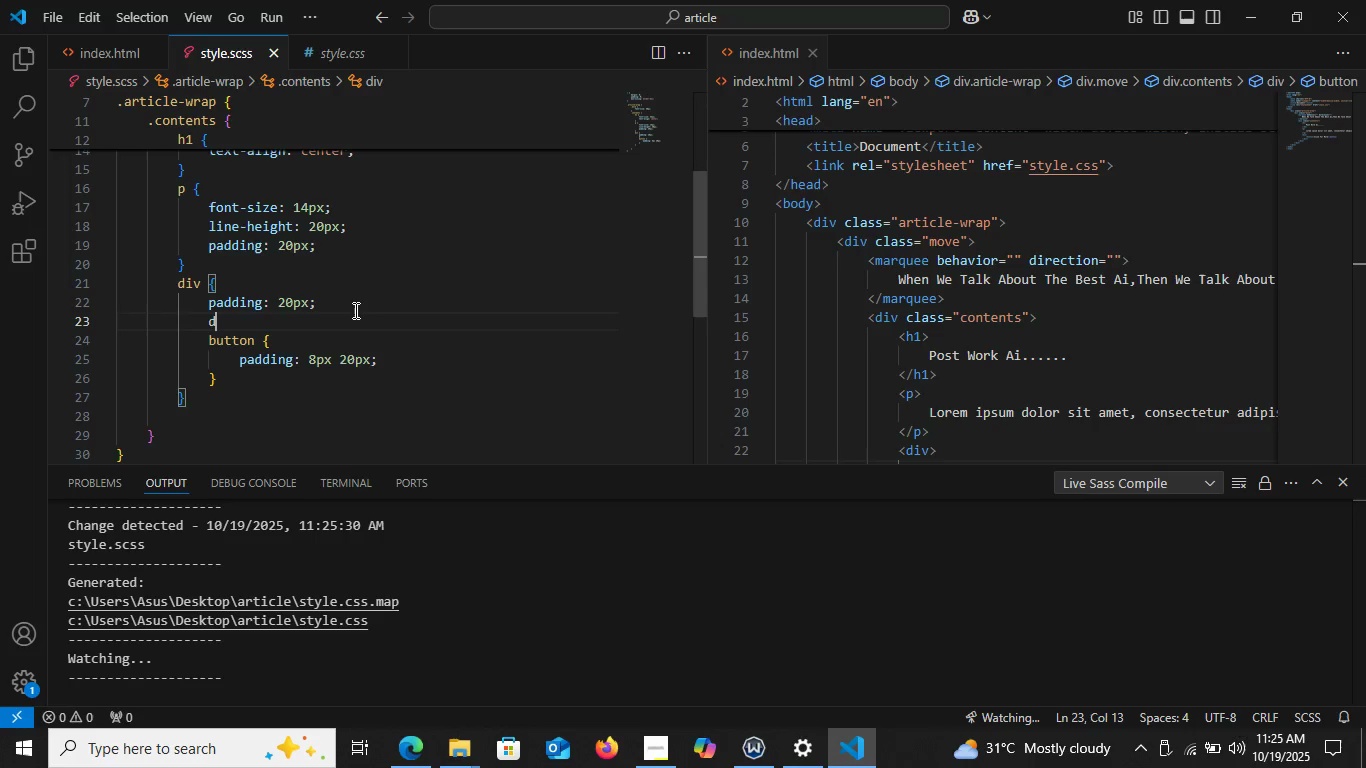 
type(dis)
 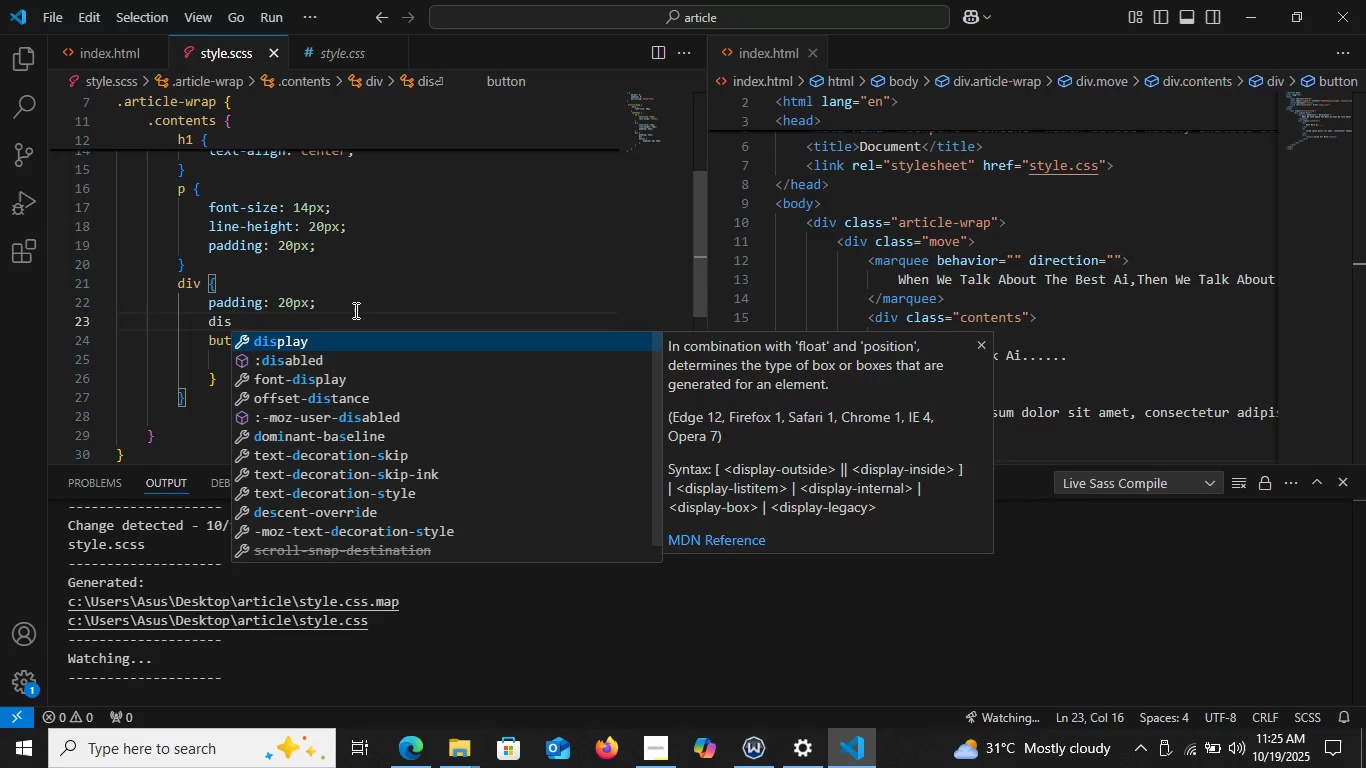 
key(Enter)
 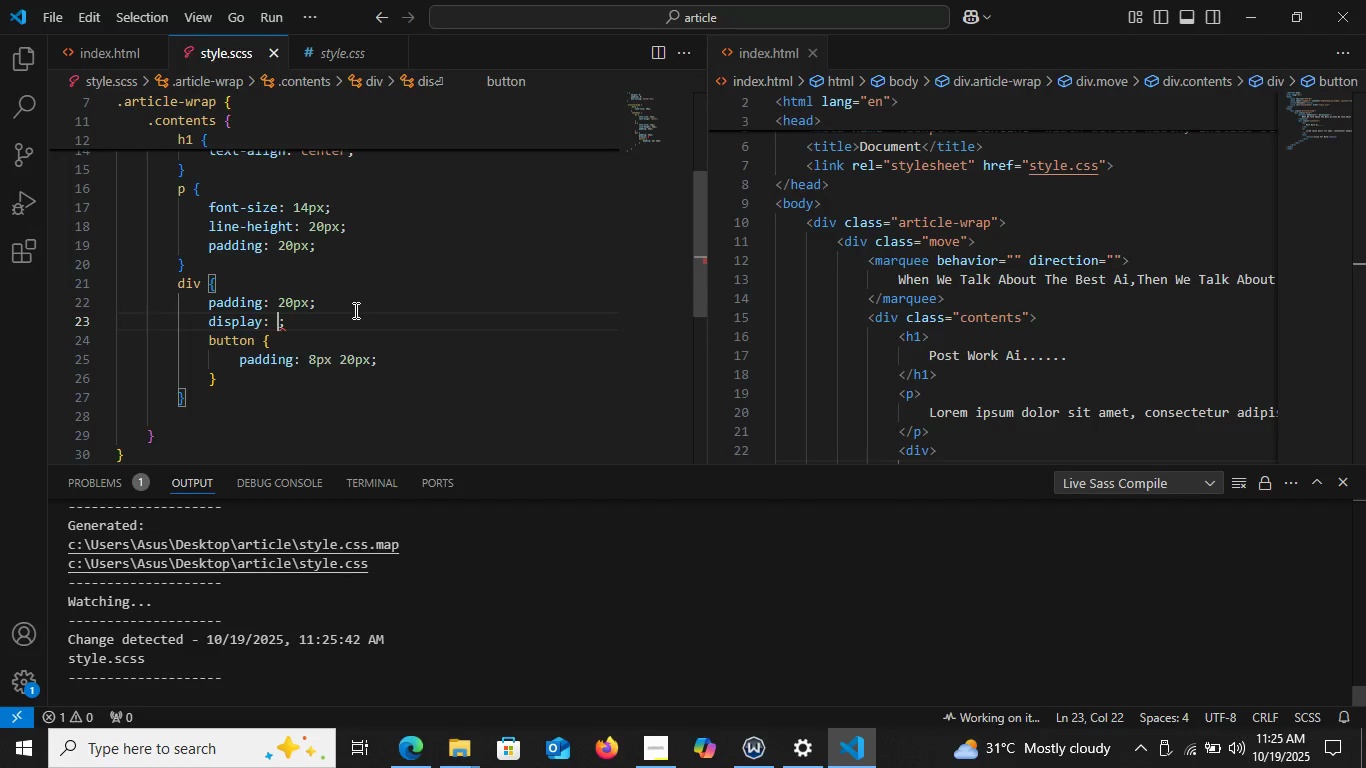 
key(F)
 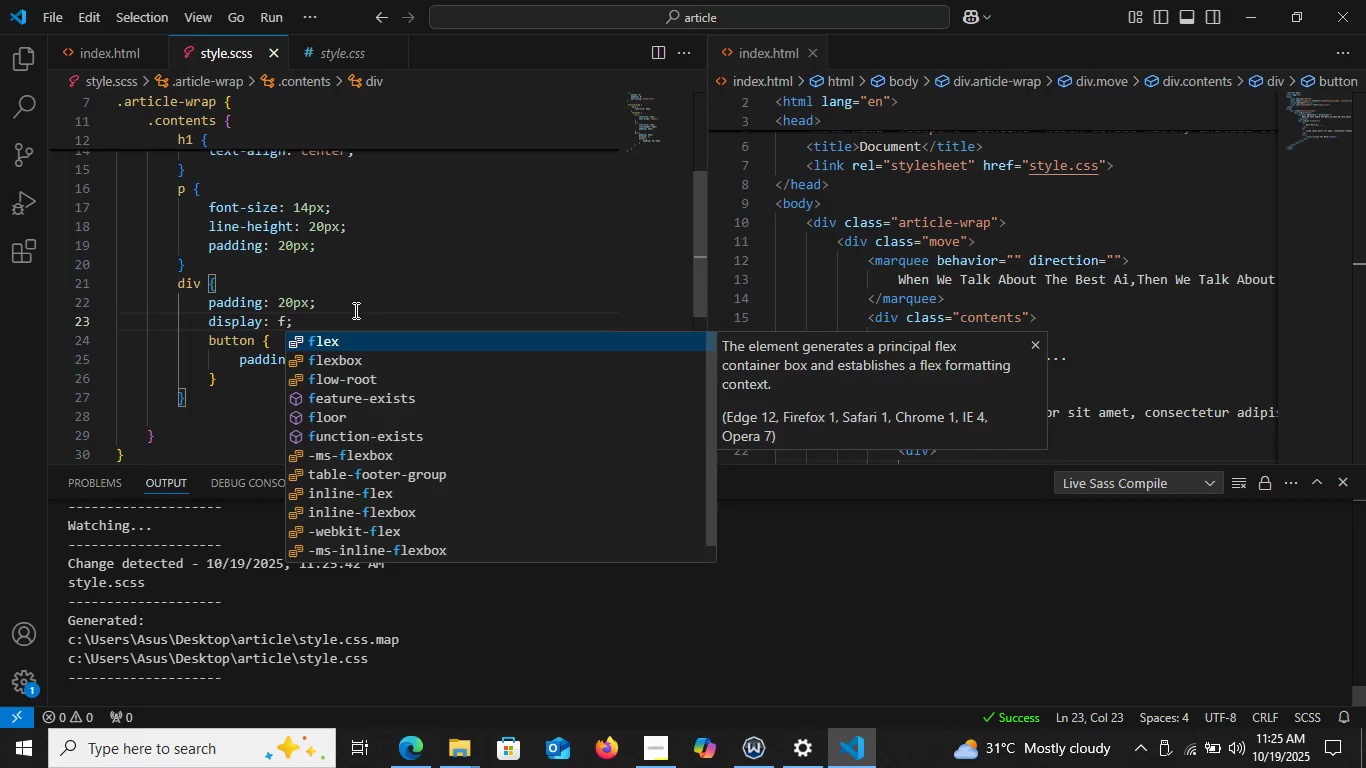 
key(Enter)
 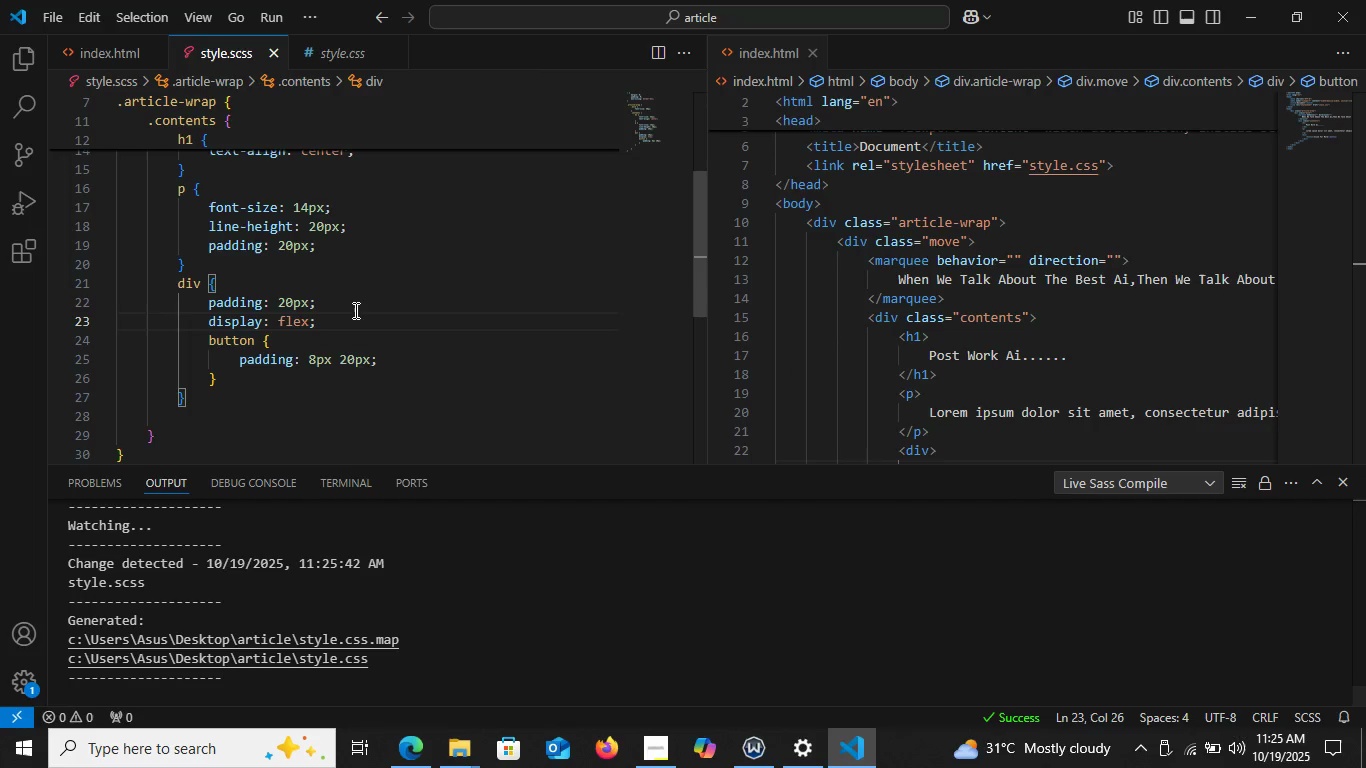 
key(ArrowRight)
 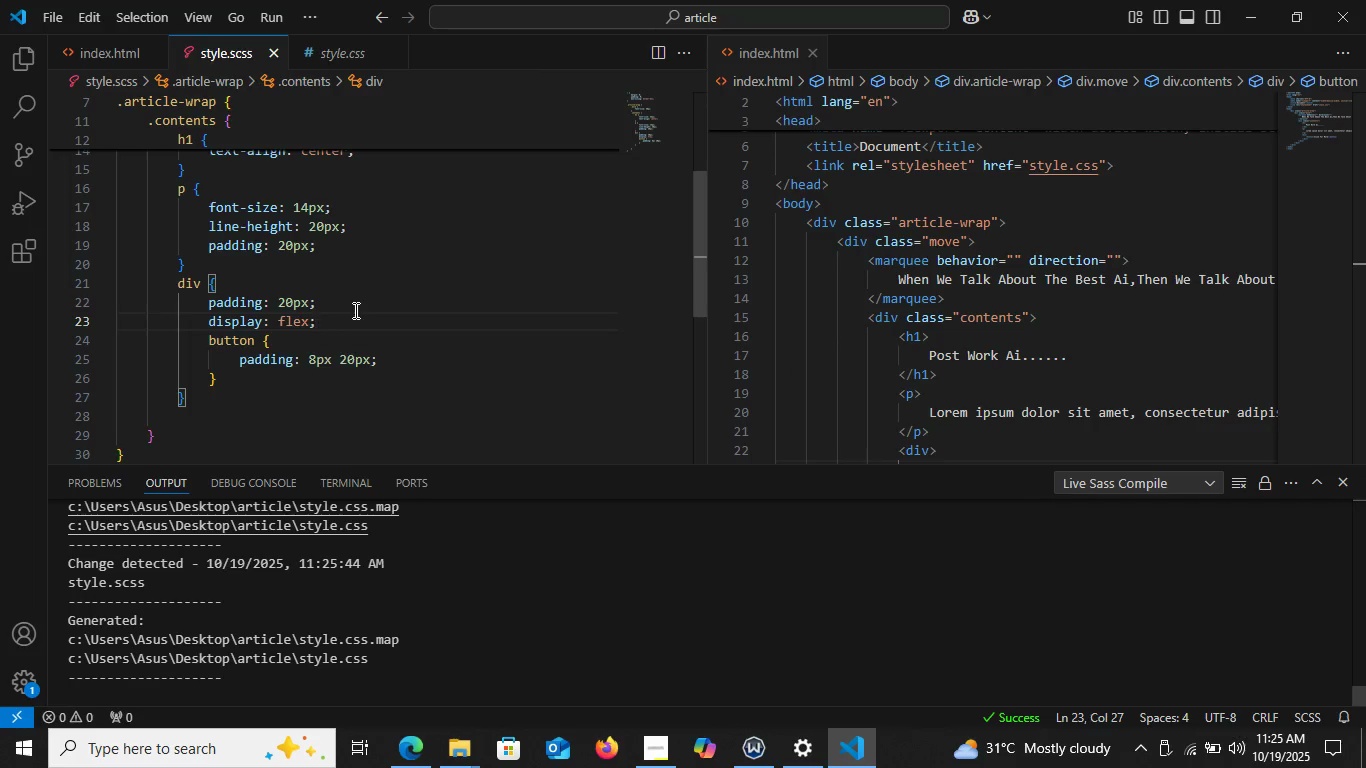 
key(Enter)
 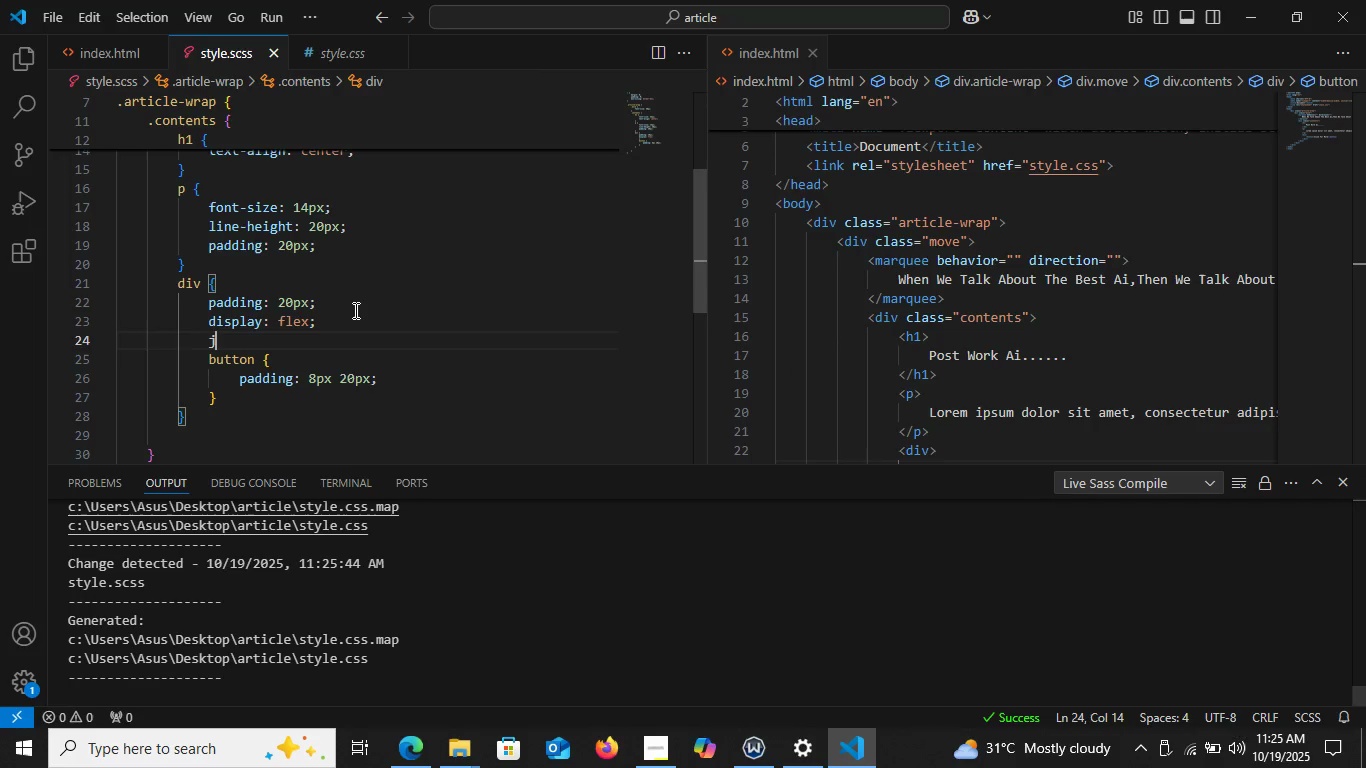 
type(jus)
 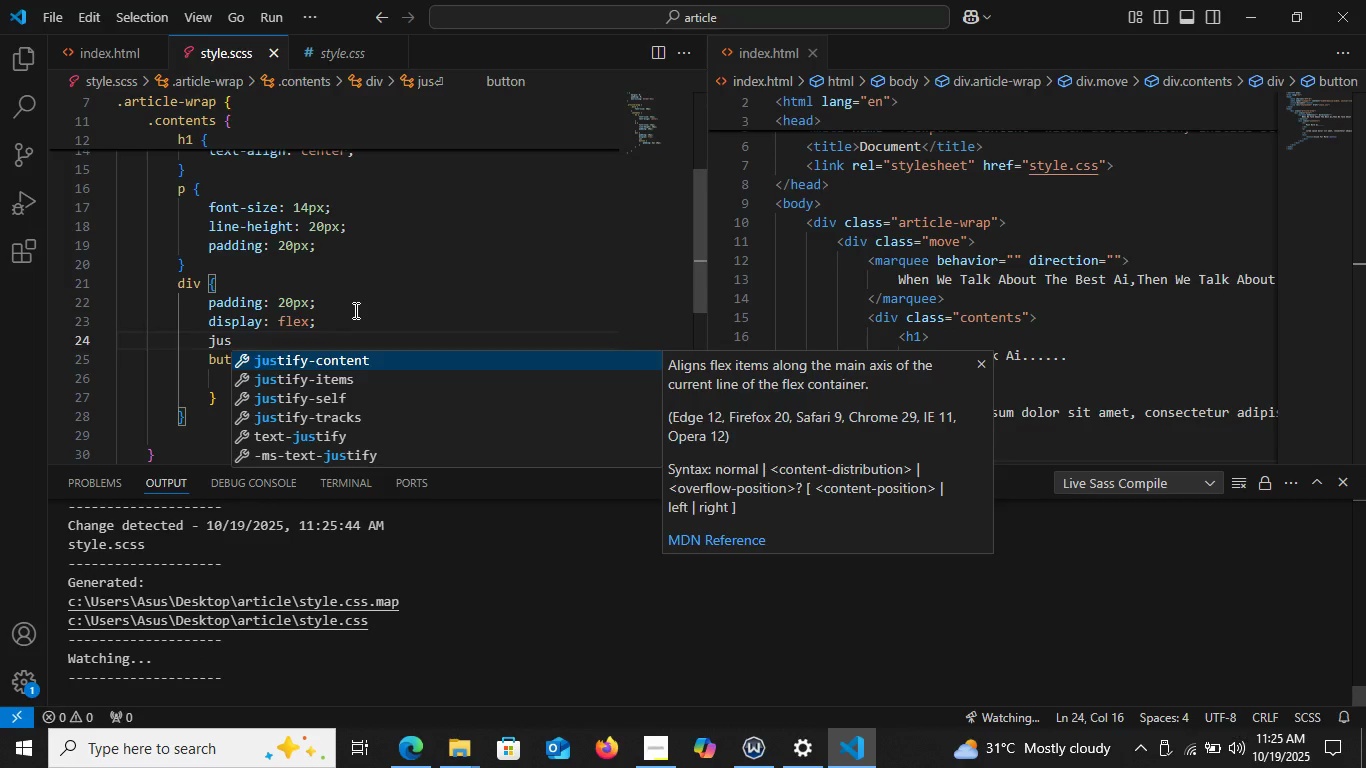 
key(Enter)
 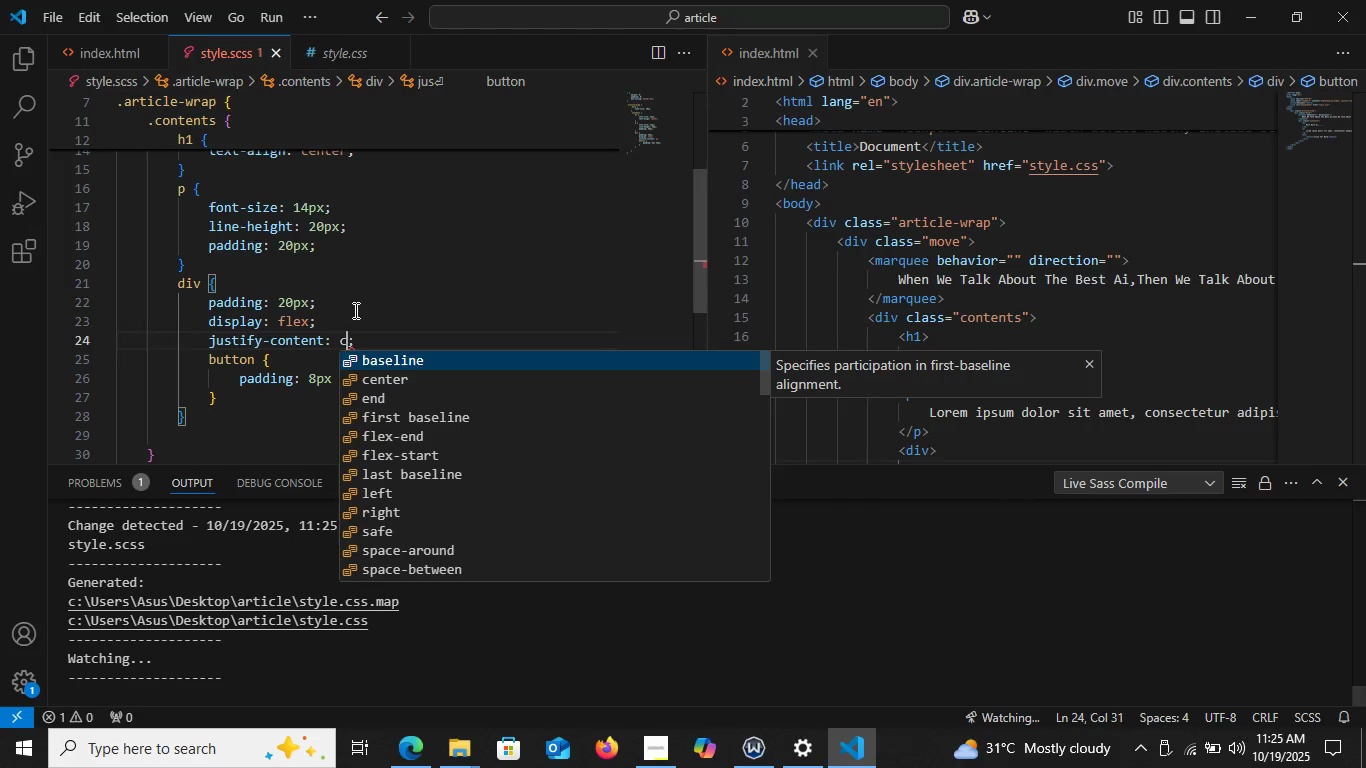 
key(C)
 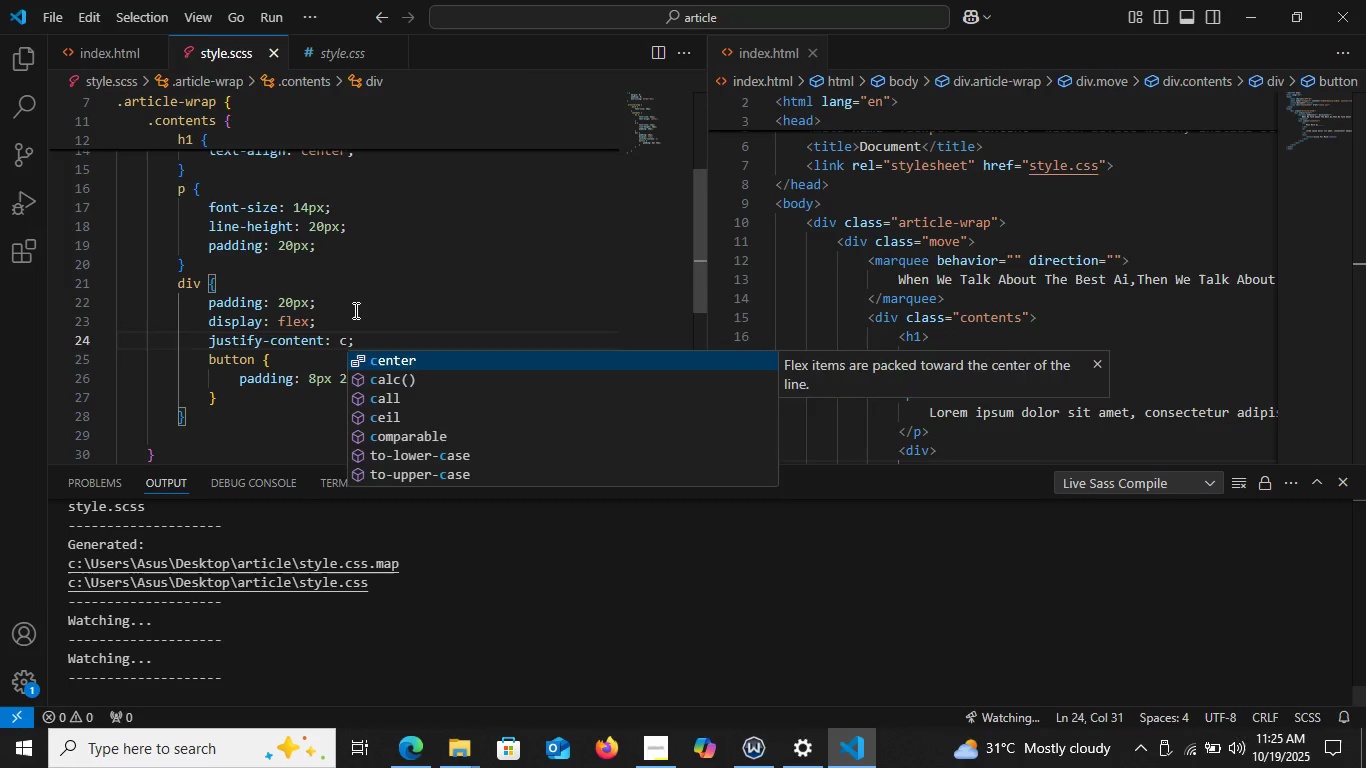 
key(Enter)
 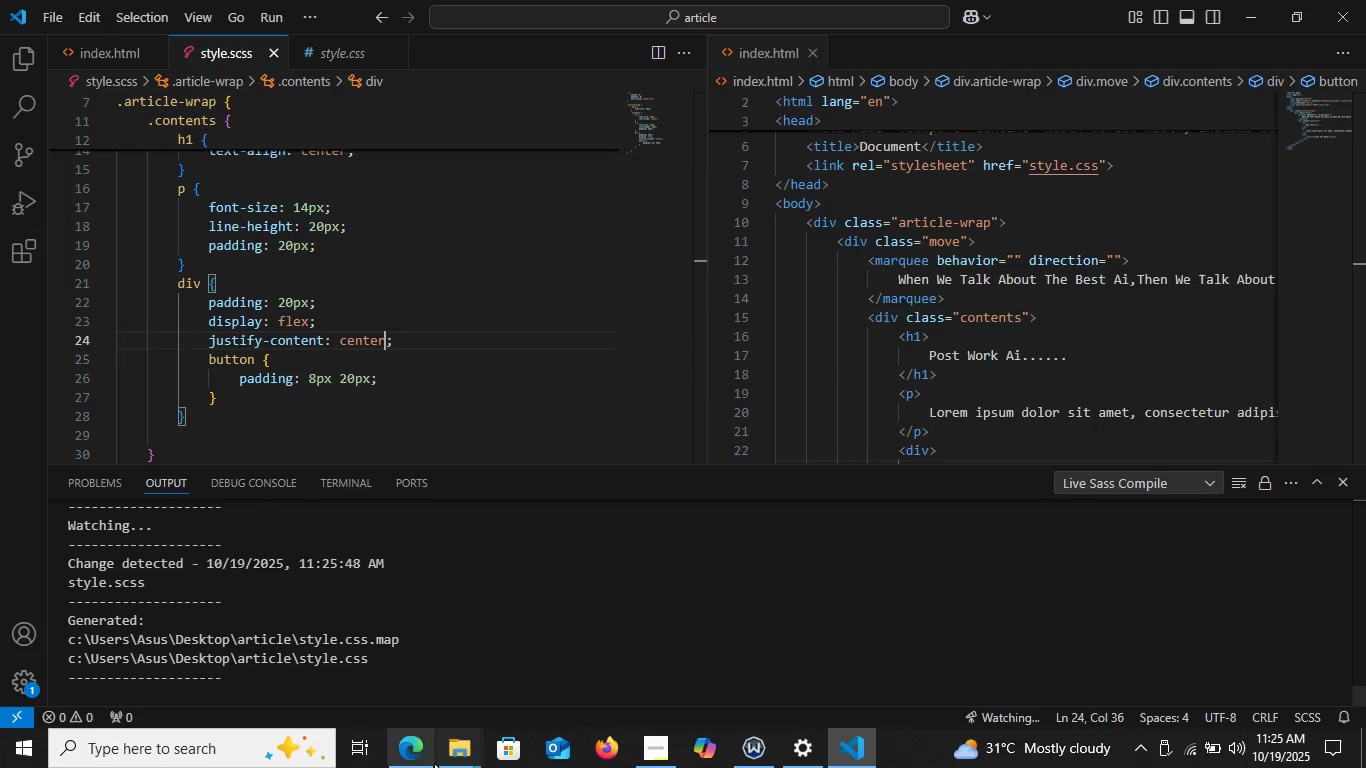 
left_click([428, 754])
 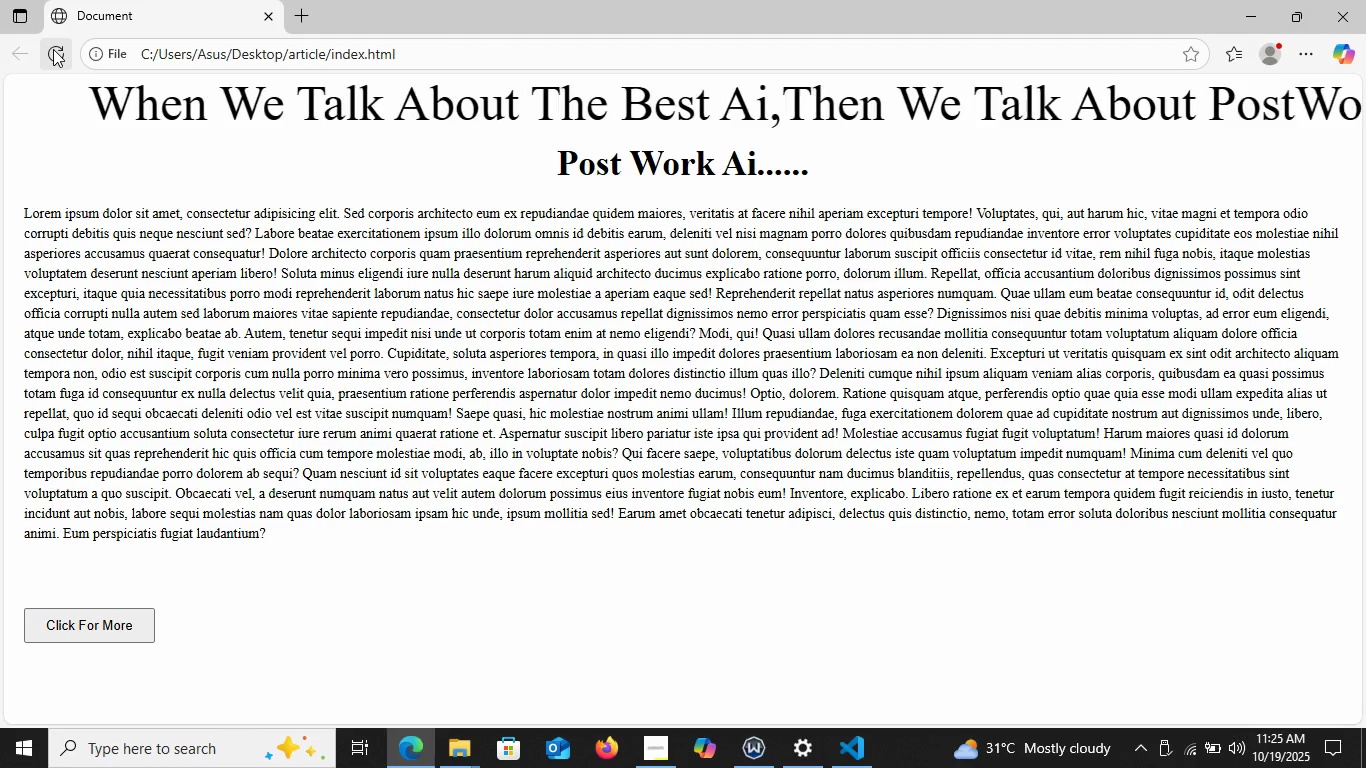 
left_click([53, 49])
 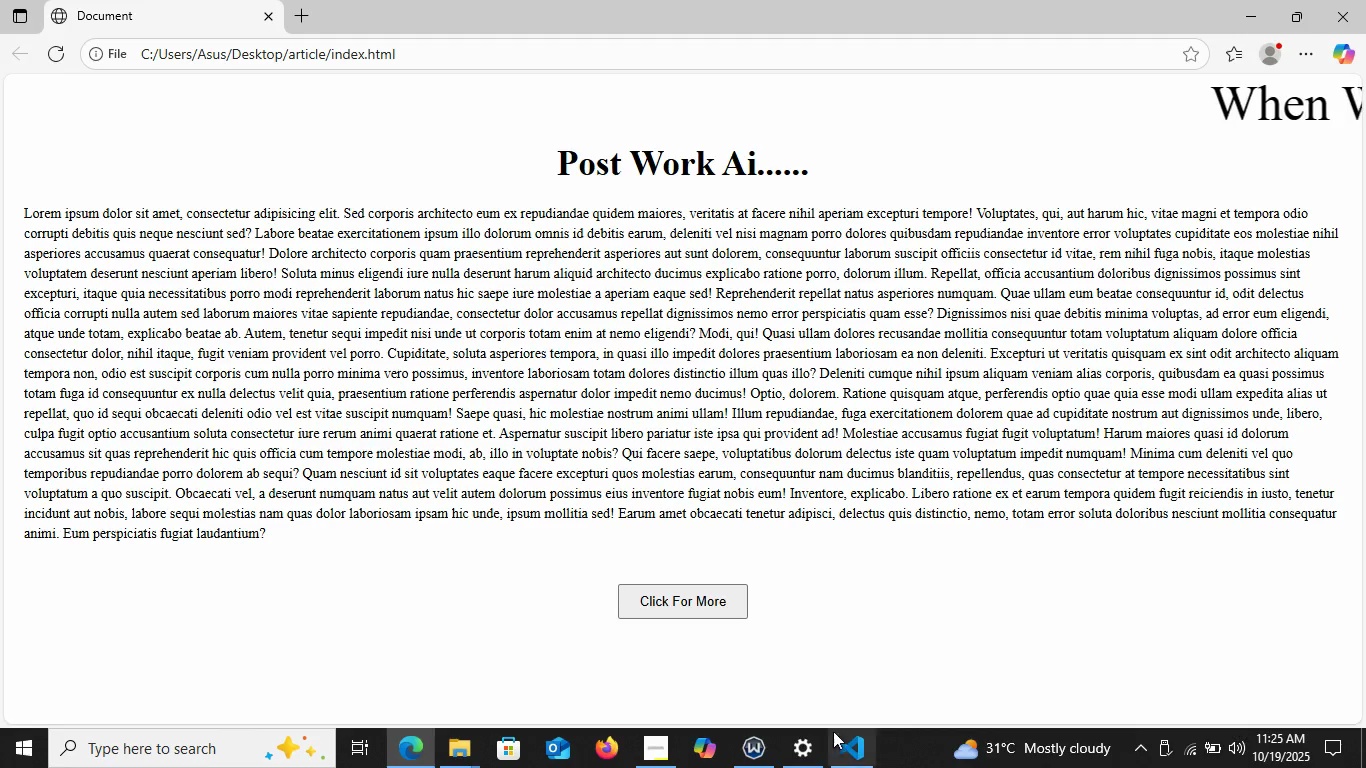 
left_click([863, 744])
 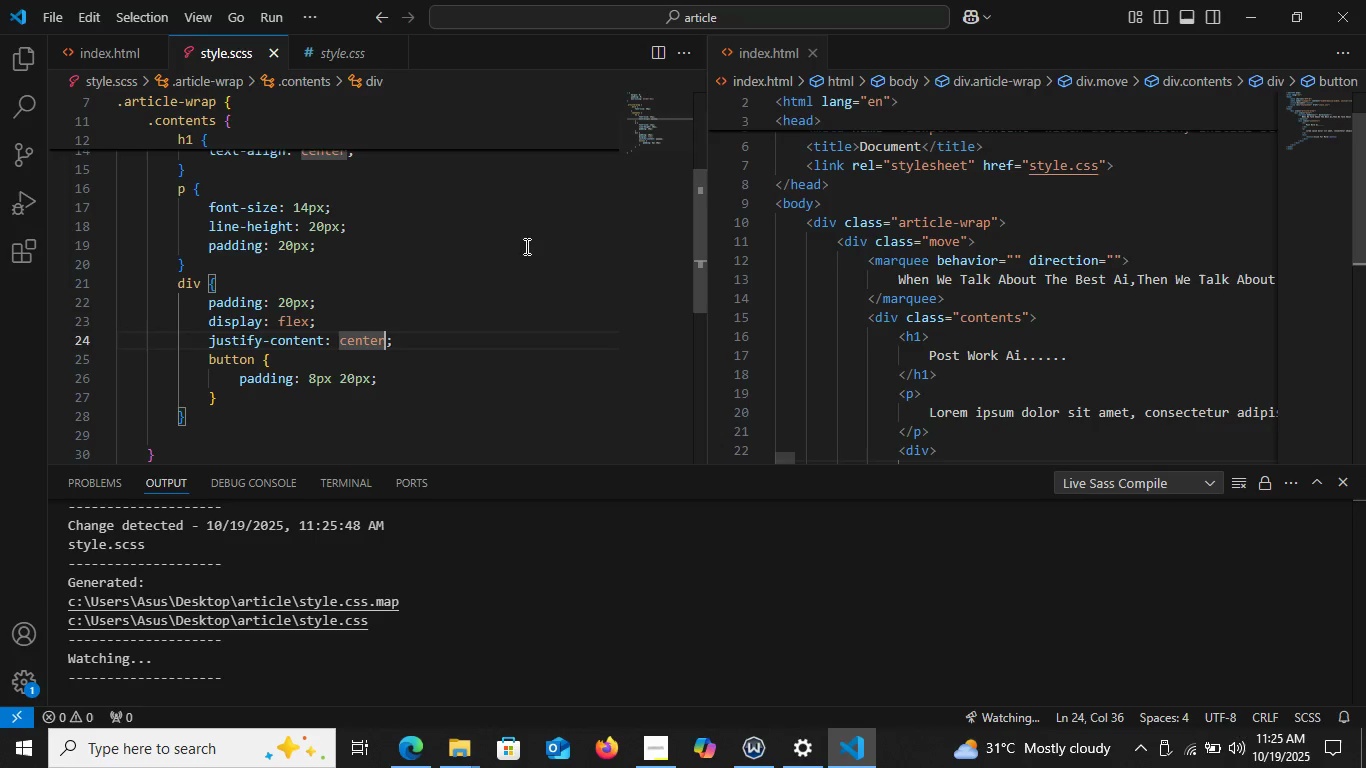 
scroll: coordinate [519, 252], scroll_direction: up, amount: 3.0
 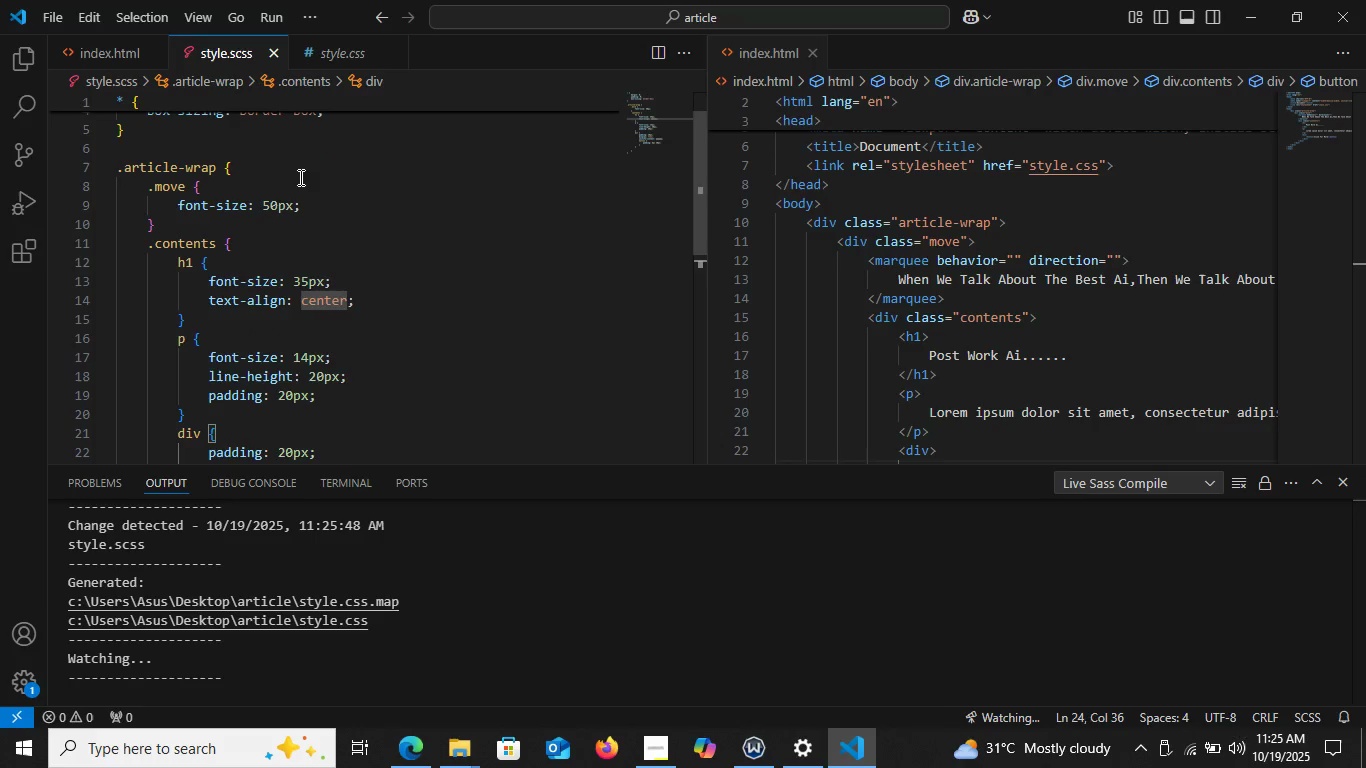 
left_click([299, 177])
 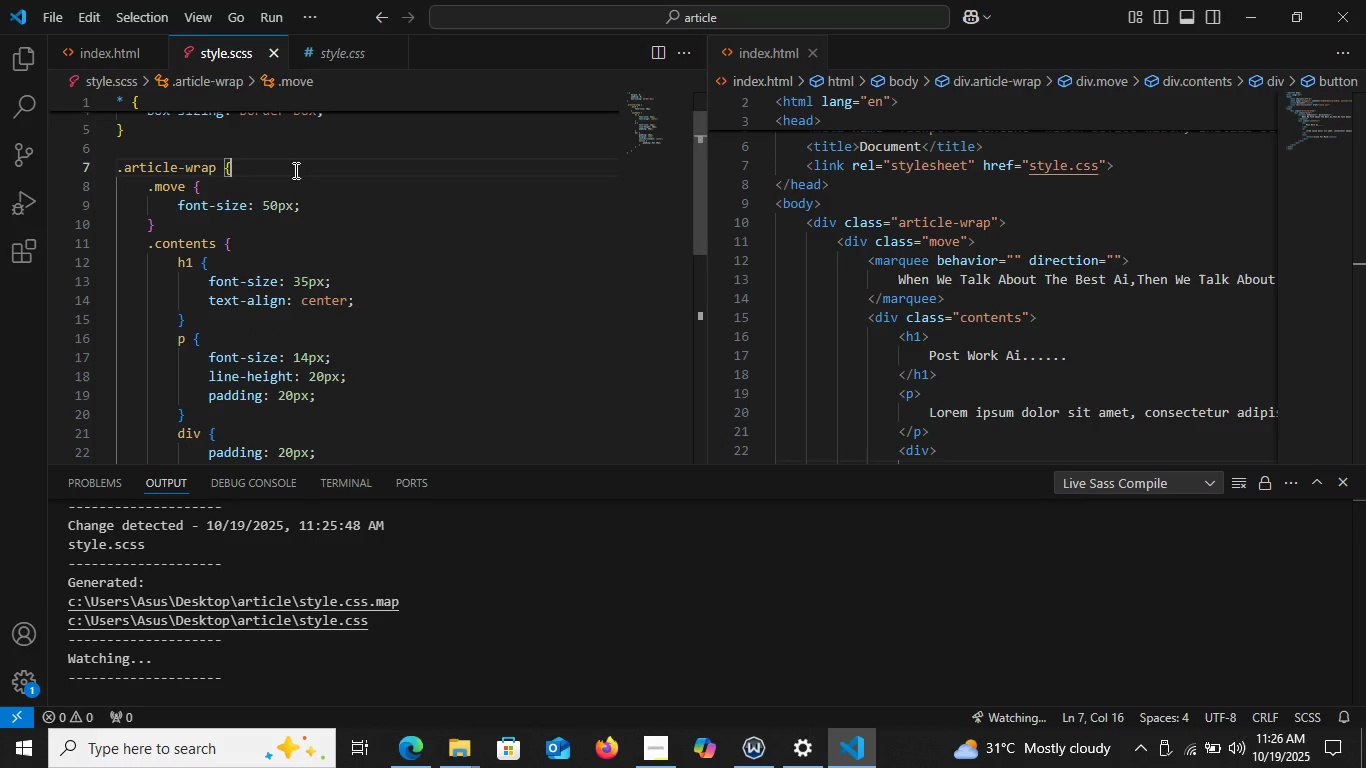 
left_click([294, 170])
 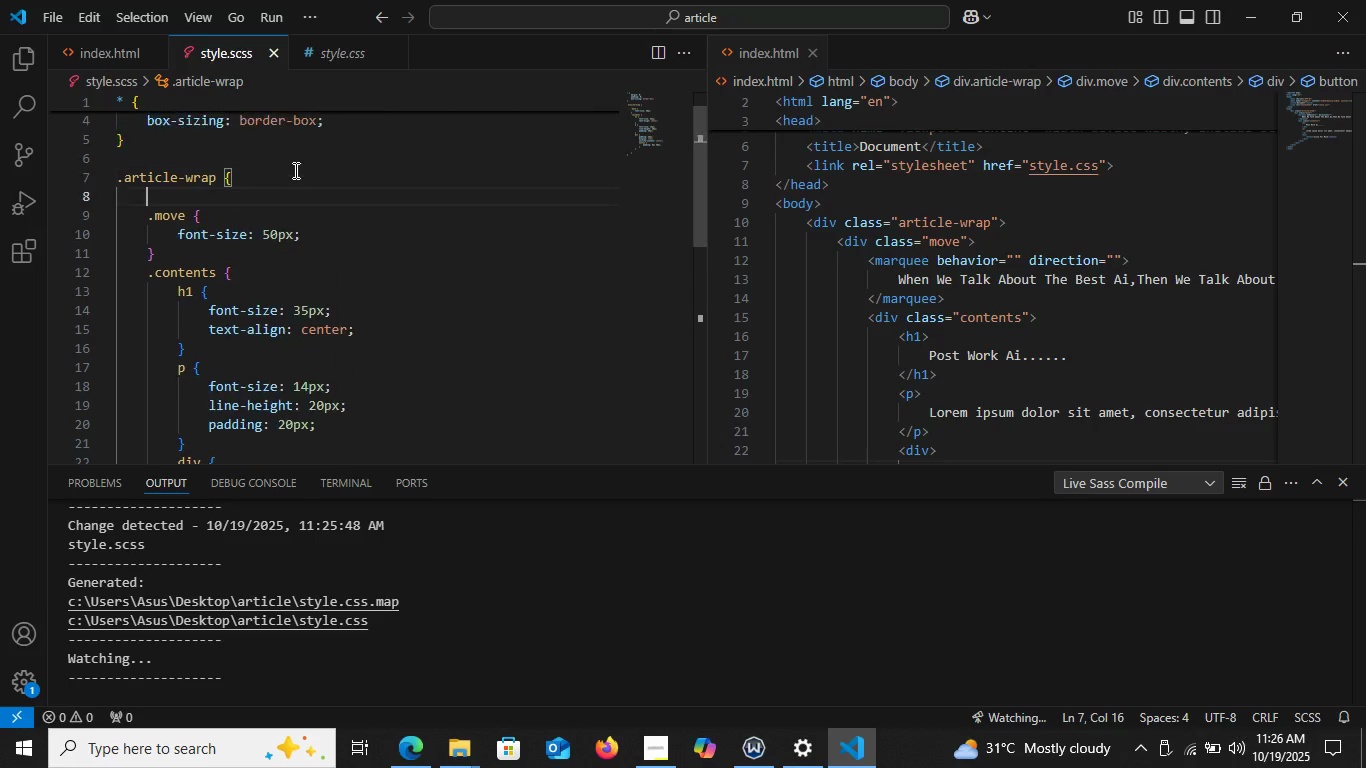 
key(Enter)
 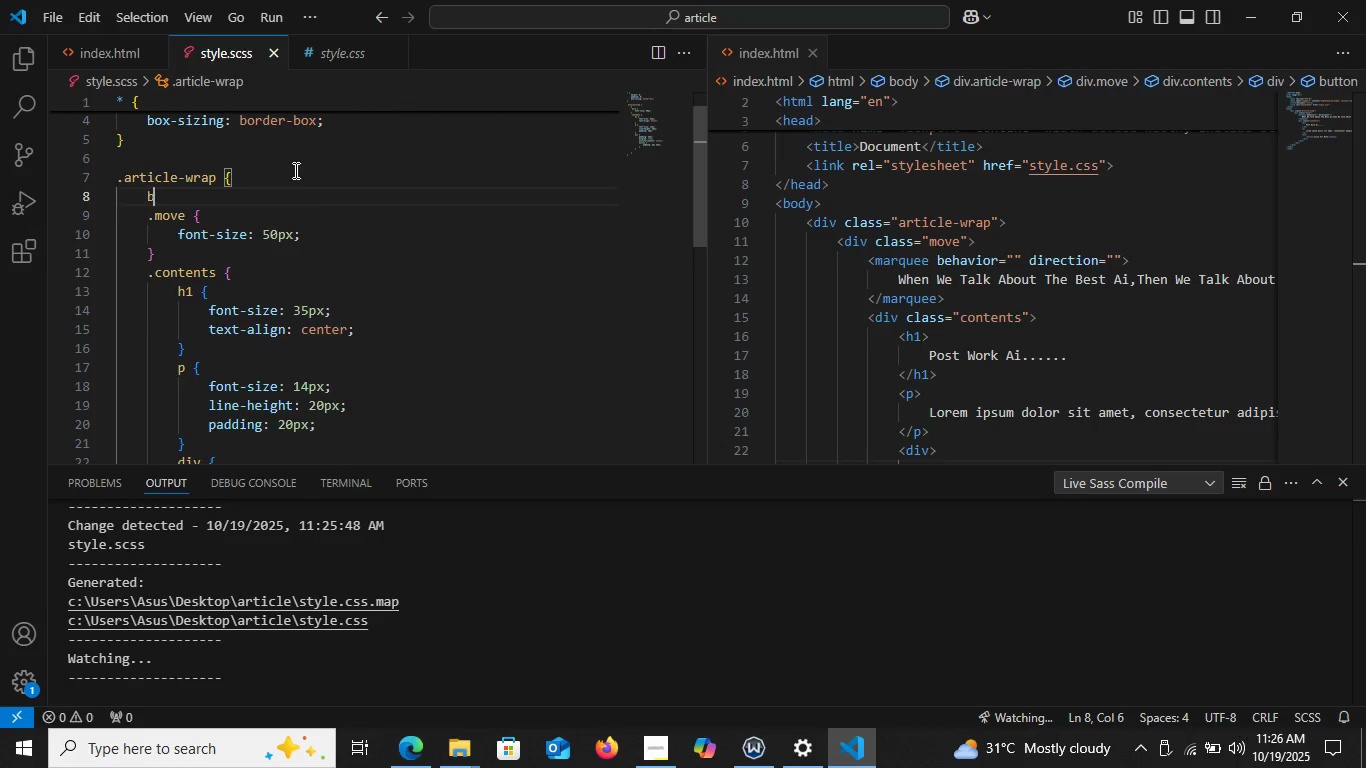 
type(bac)
 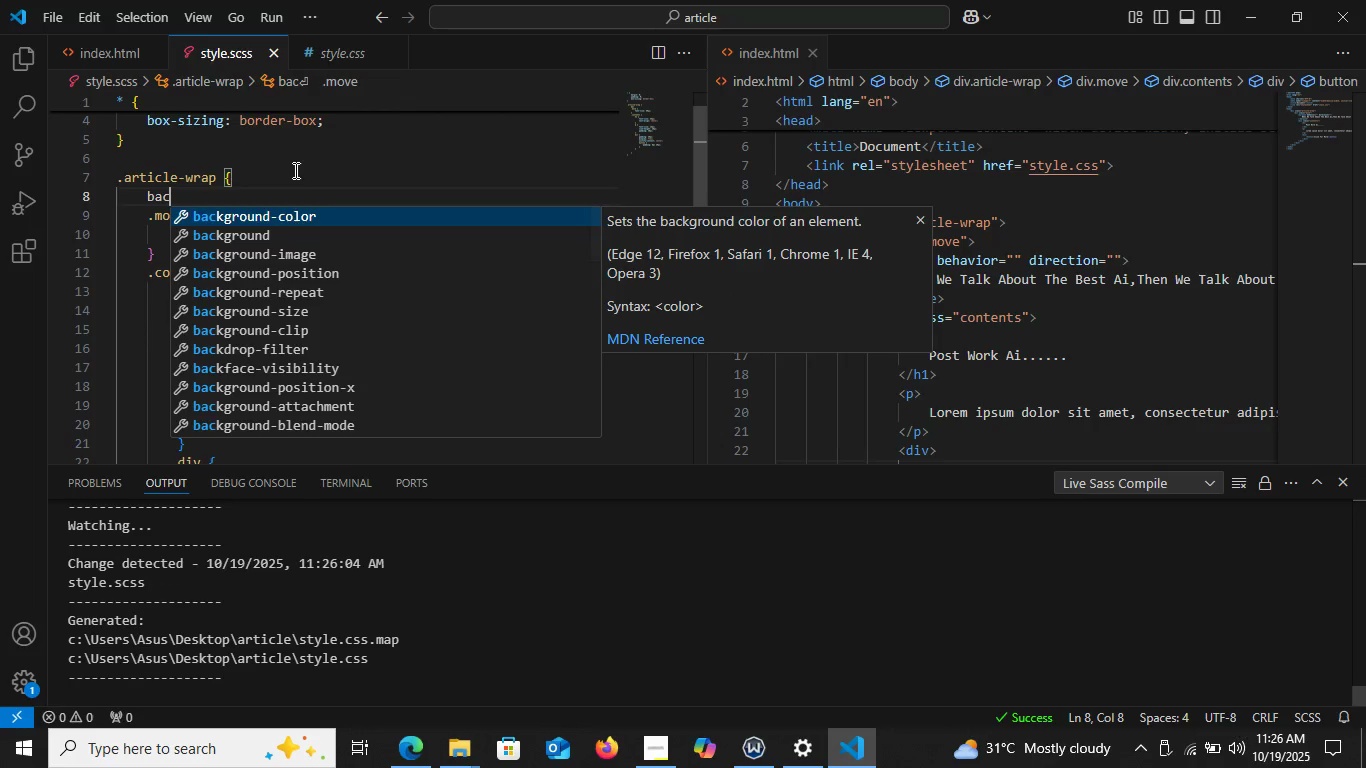 
key(Enter)
 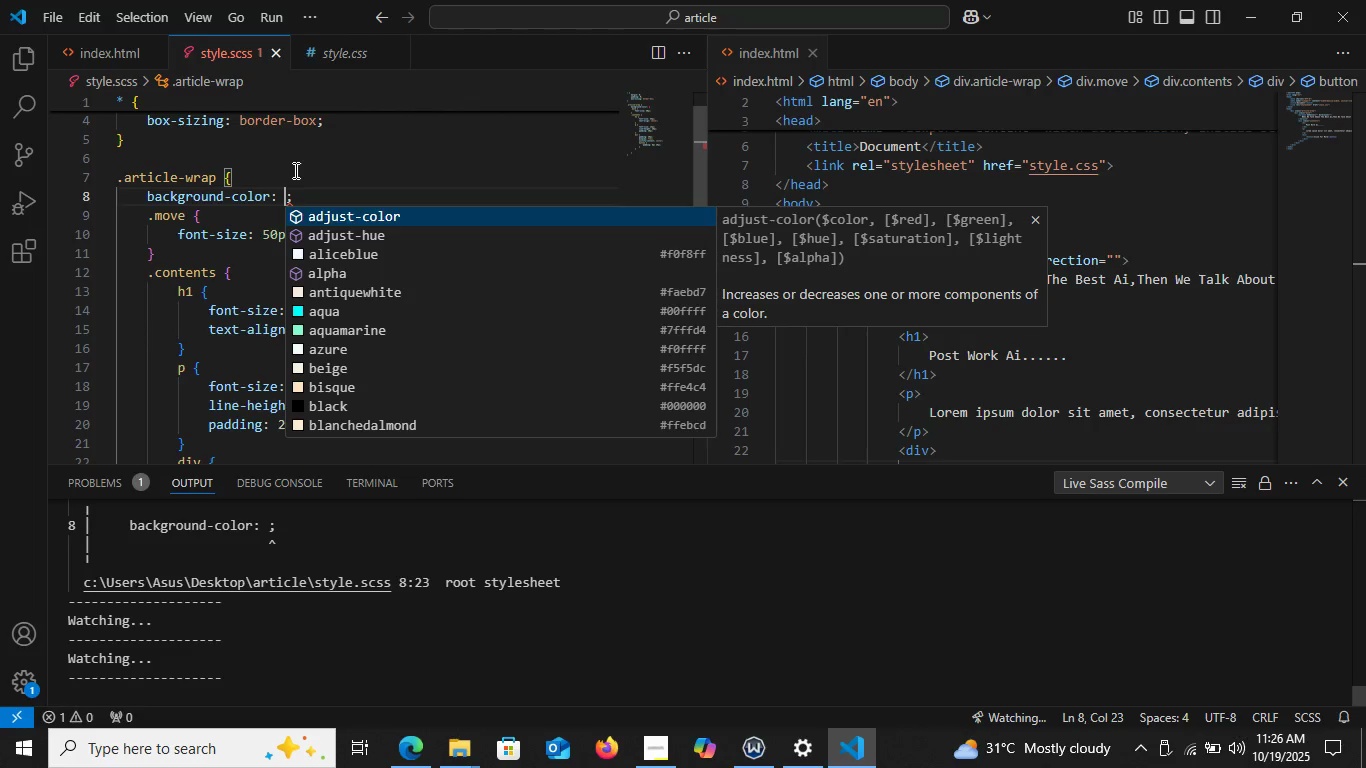 
wait(5.82)
 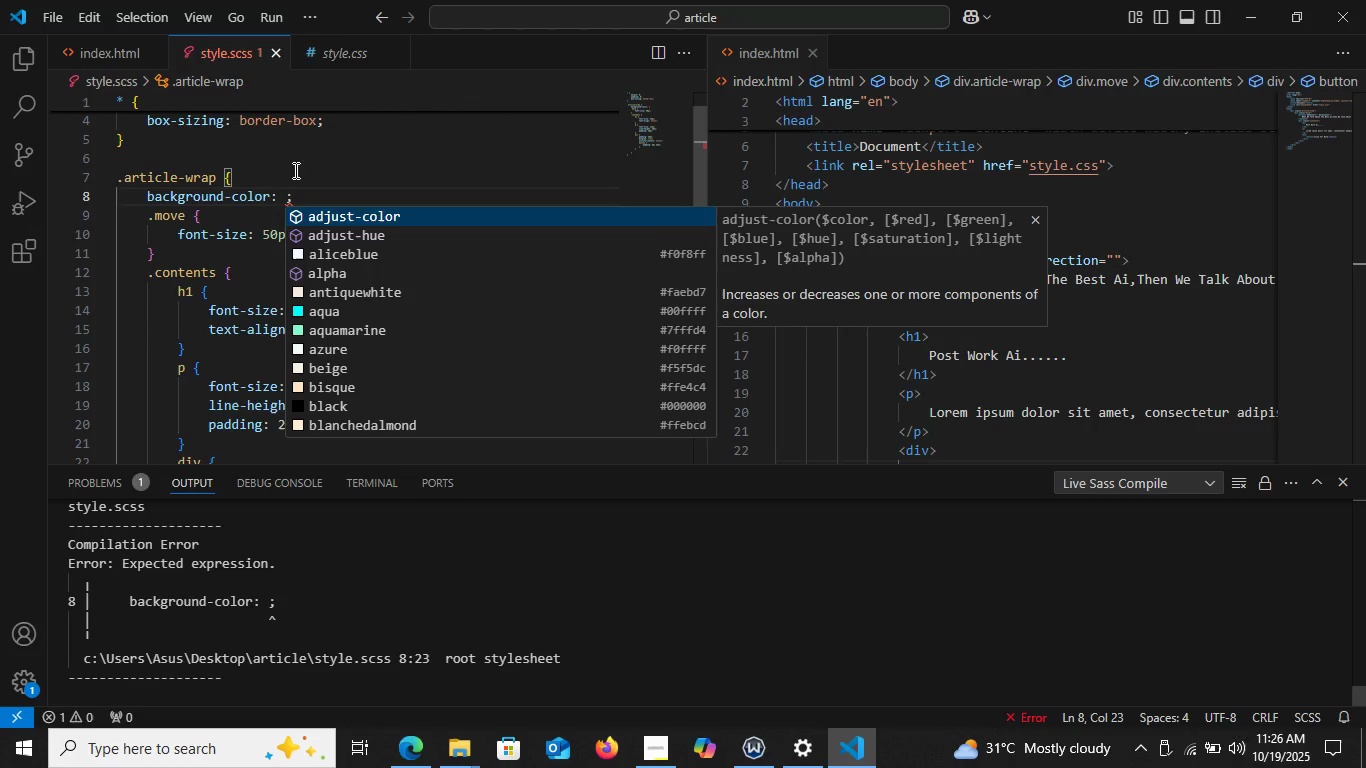 
type(red)
 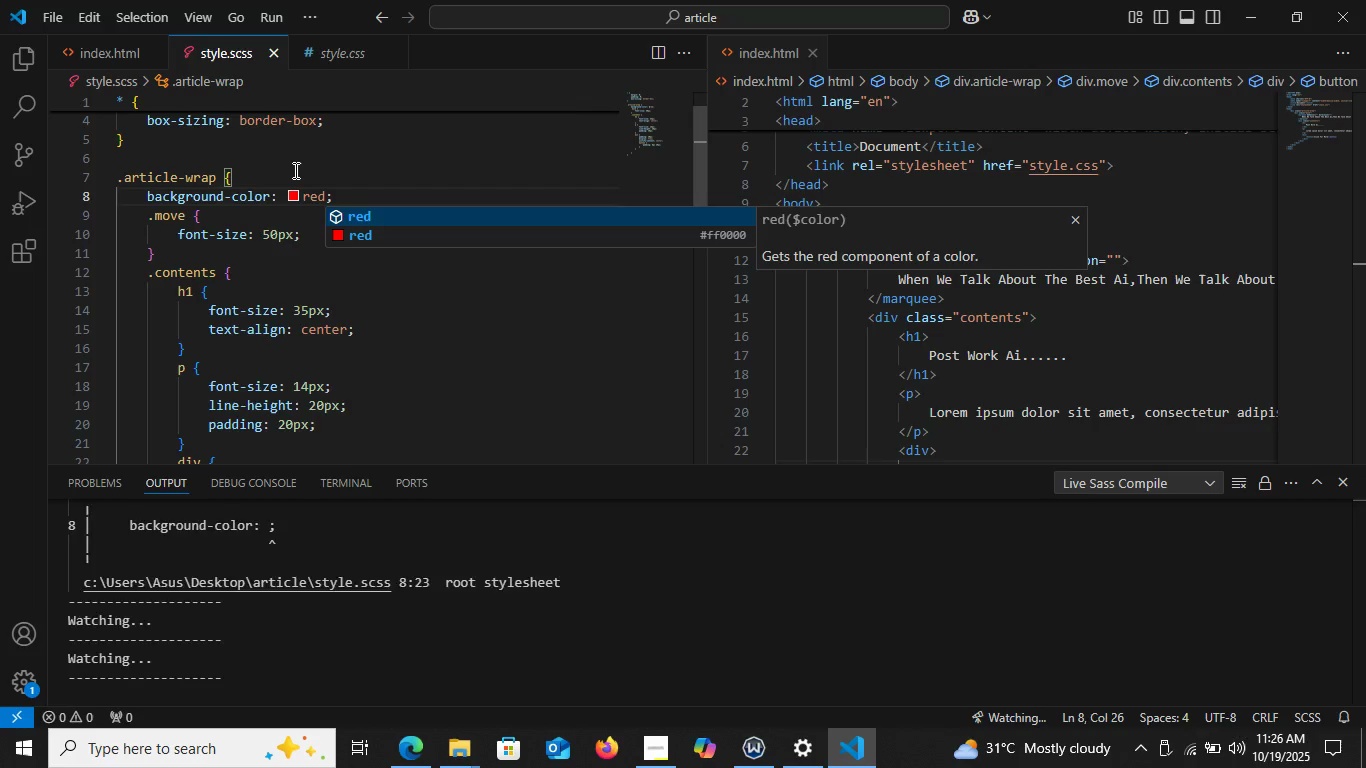 
key(ArrowDown)
 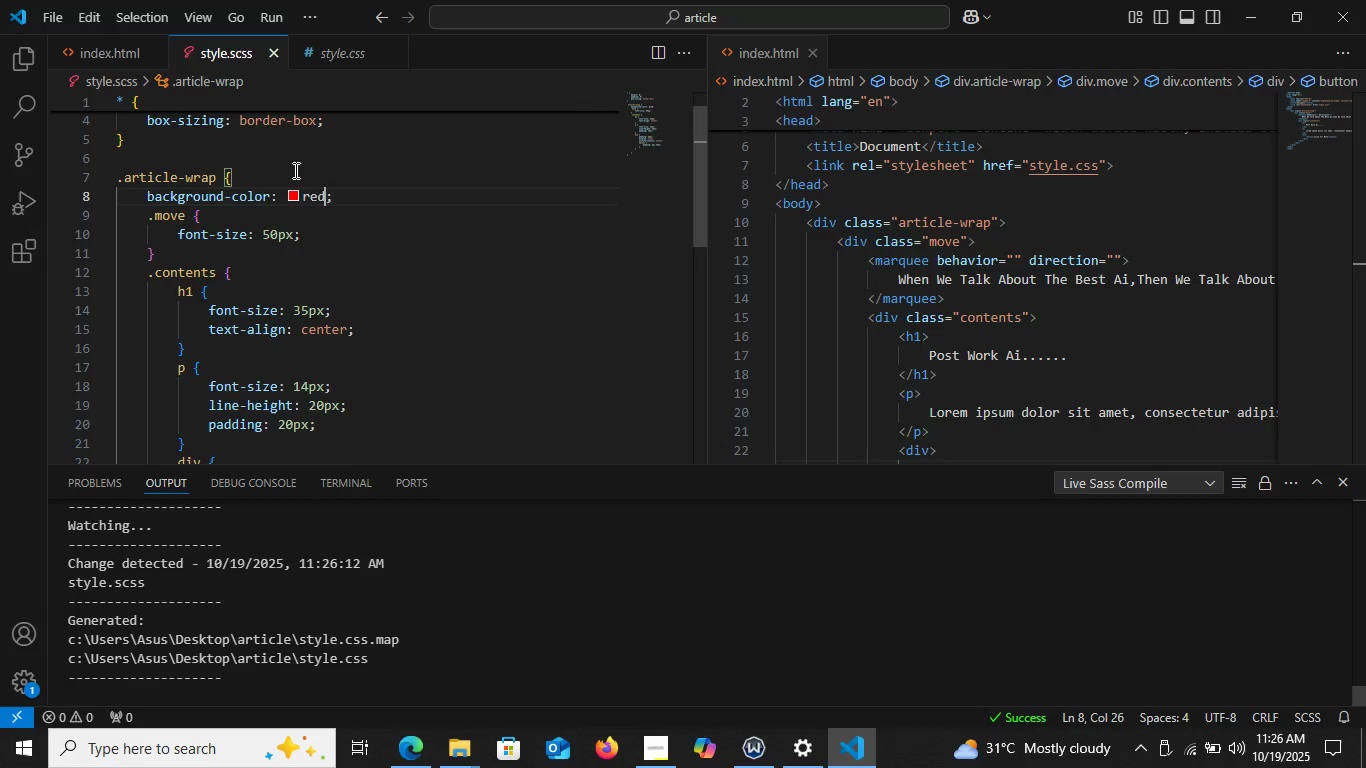 
key(Enter)
 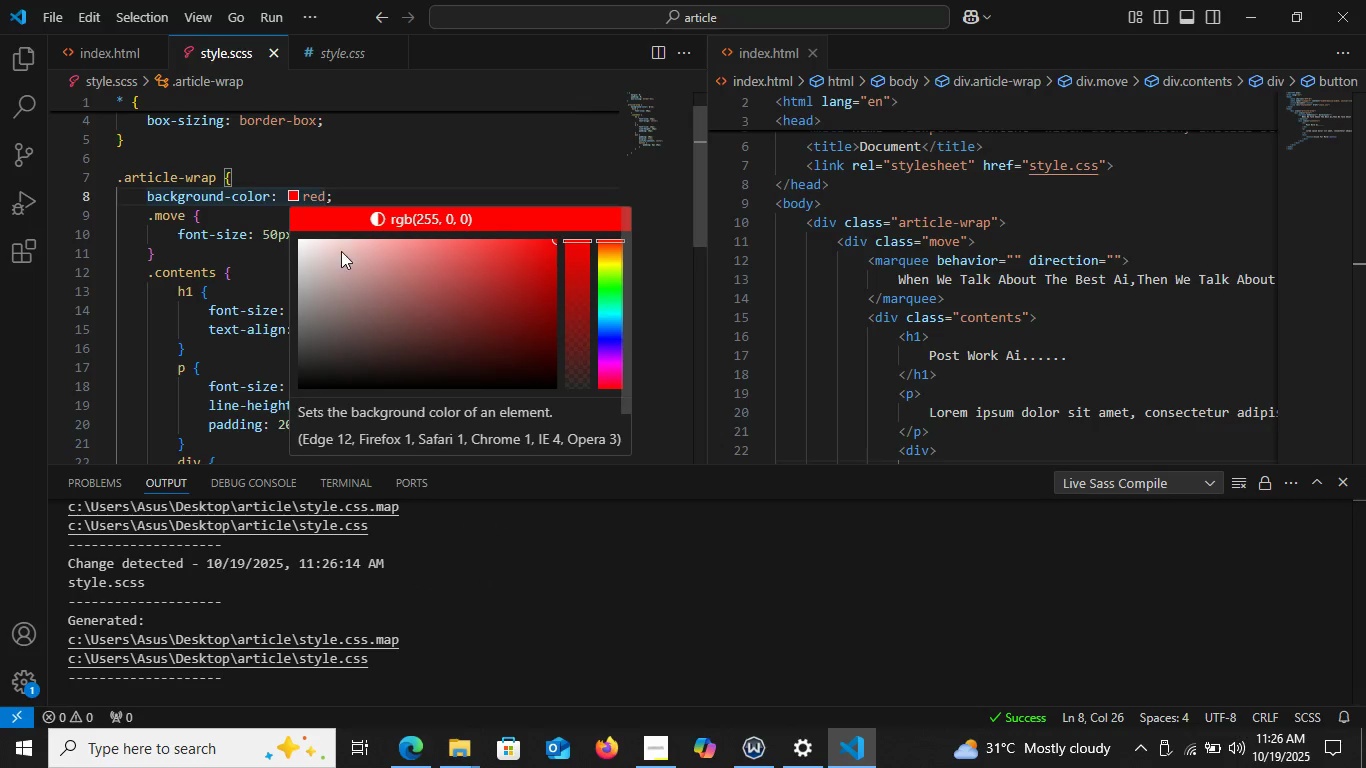 
left_click([329, 281])
 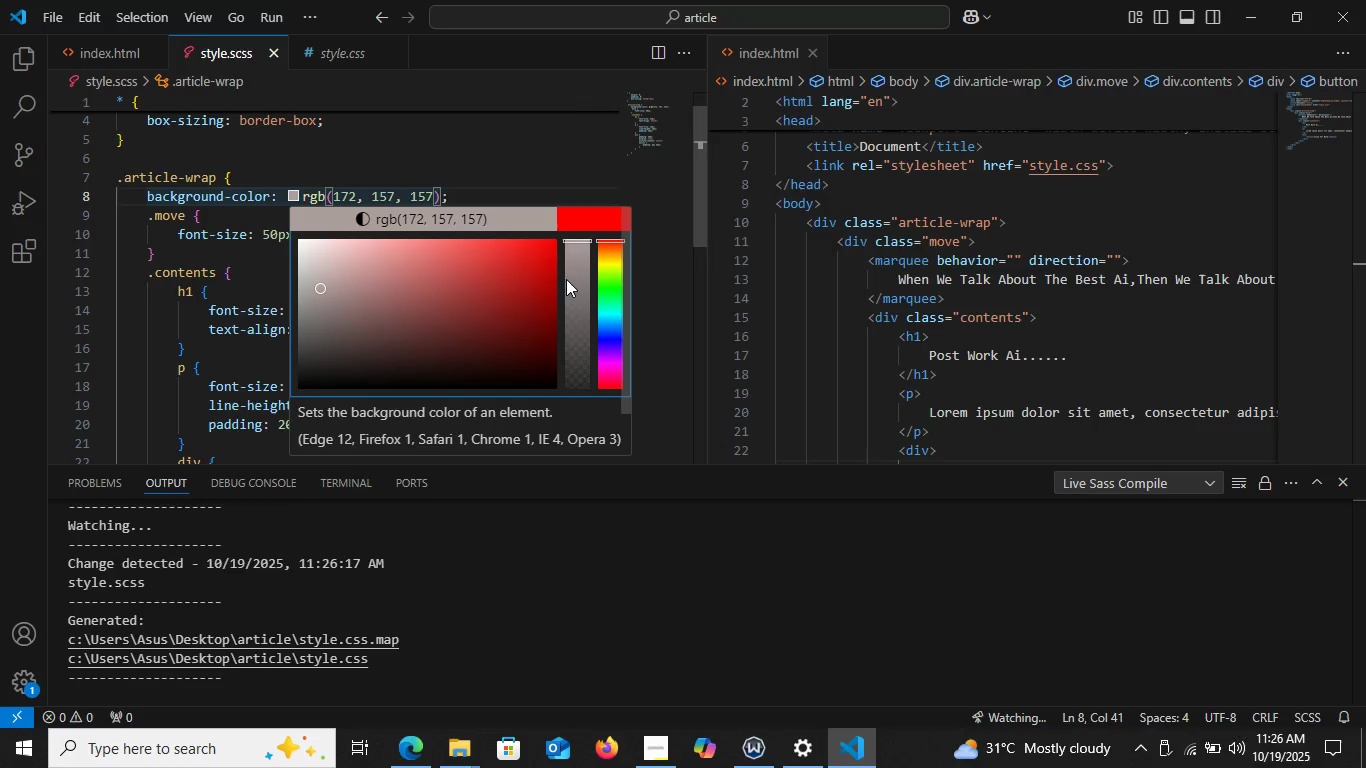 
left_click([583, 274])
 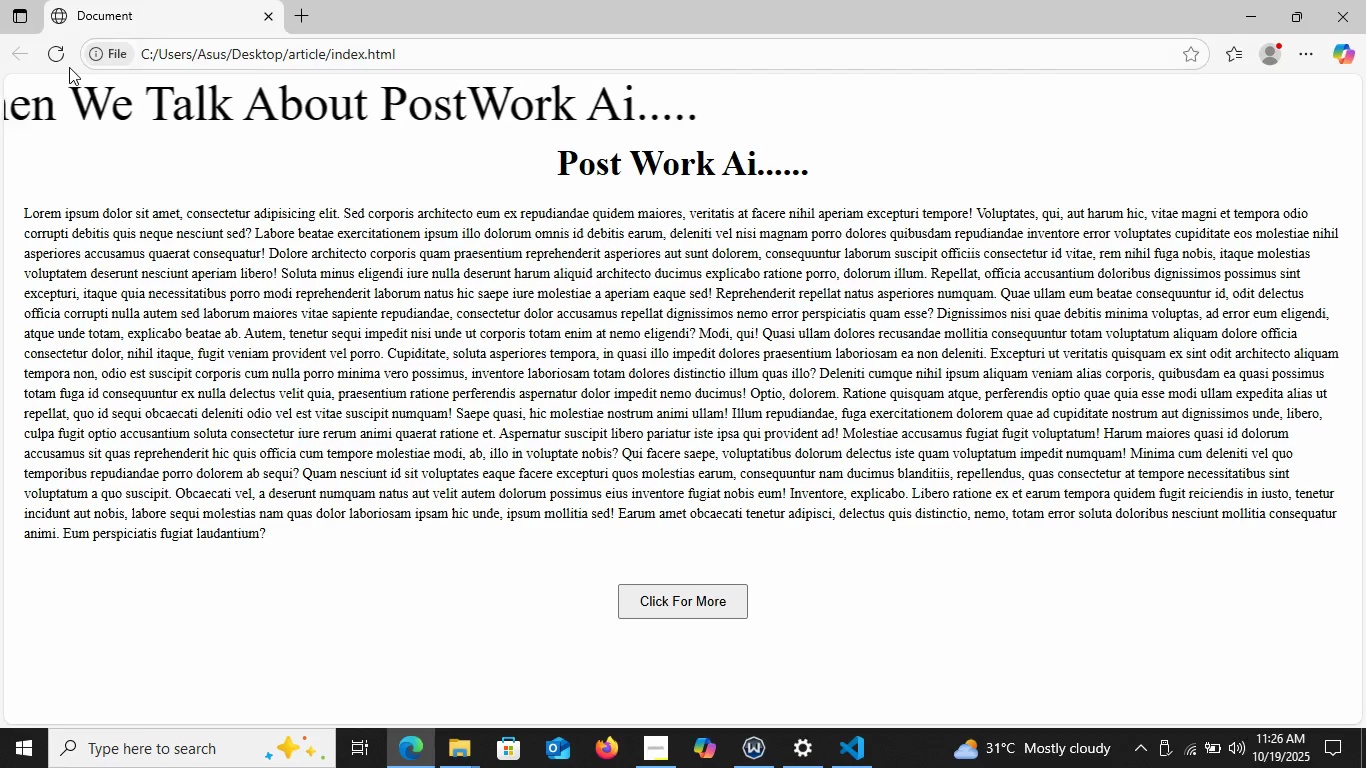 
left_click([64, 57])
 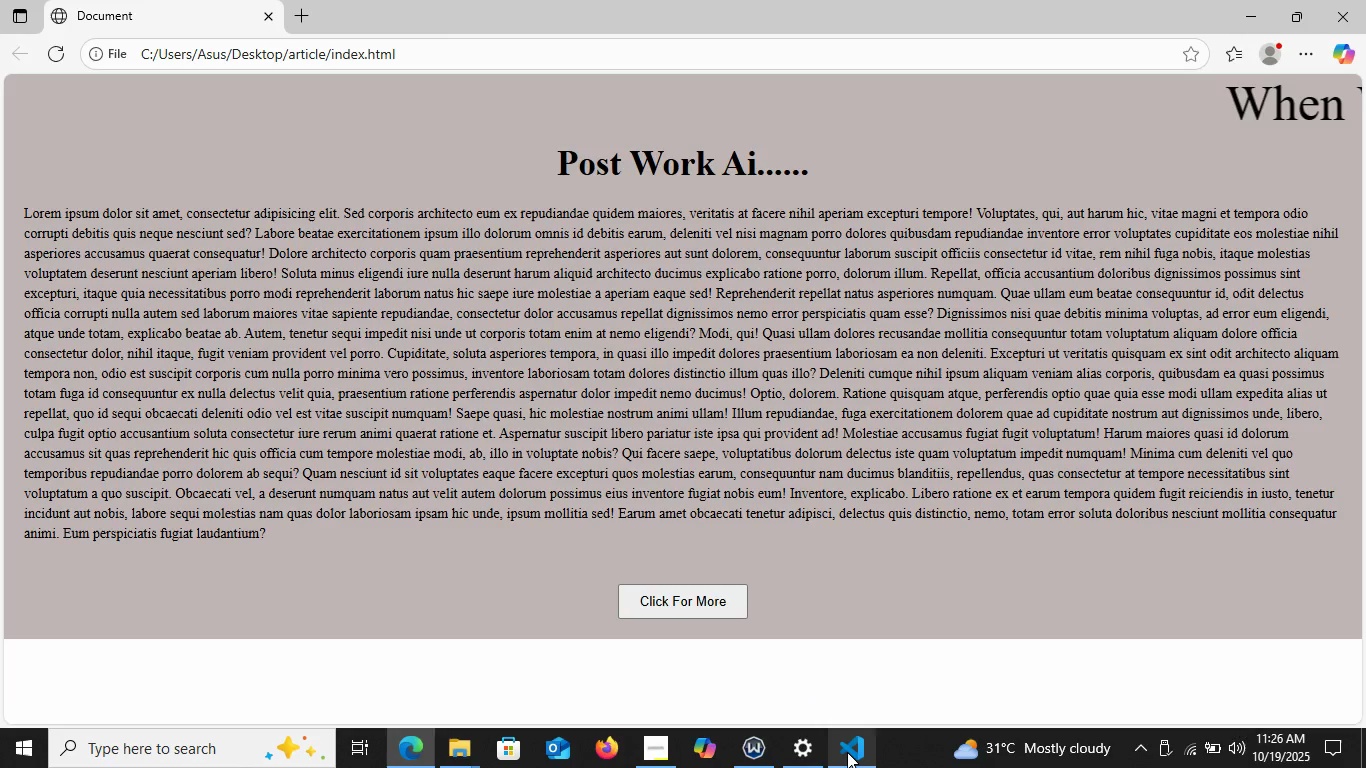 
left_click([847, 752])
 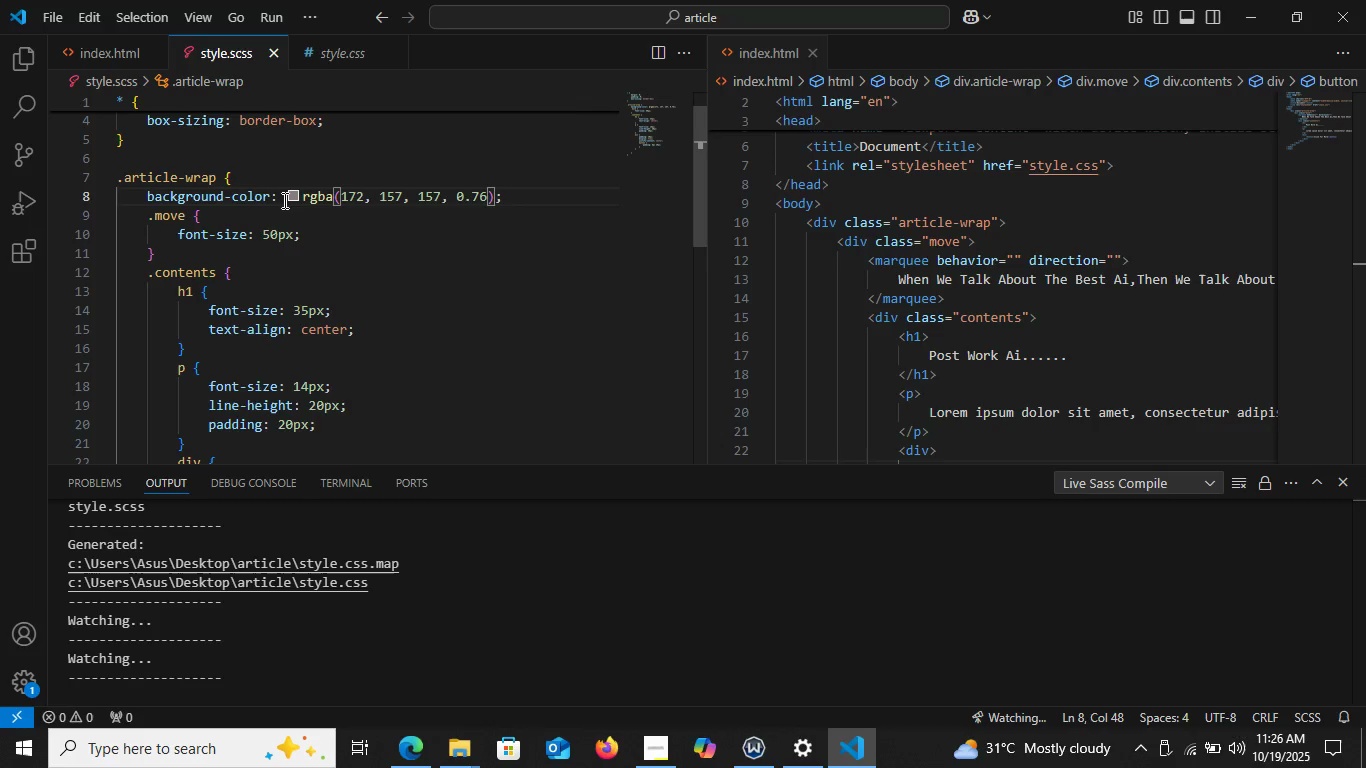 
mouse_move([309, 214])
 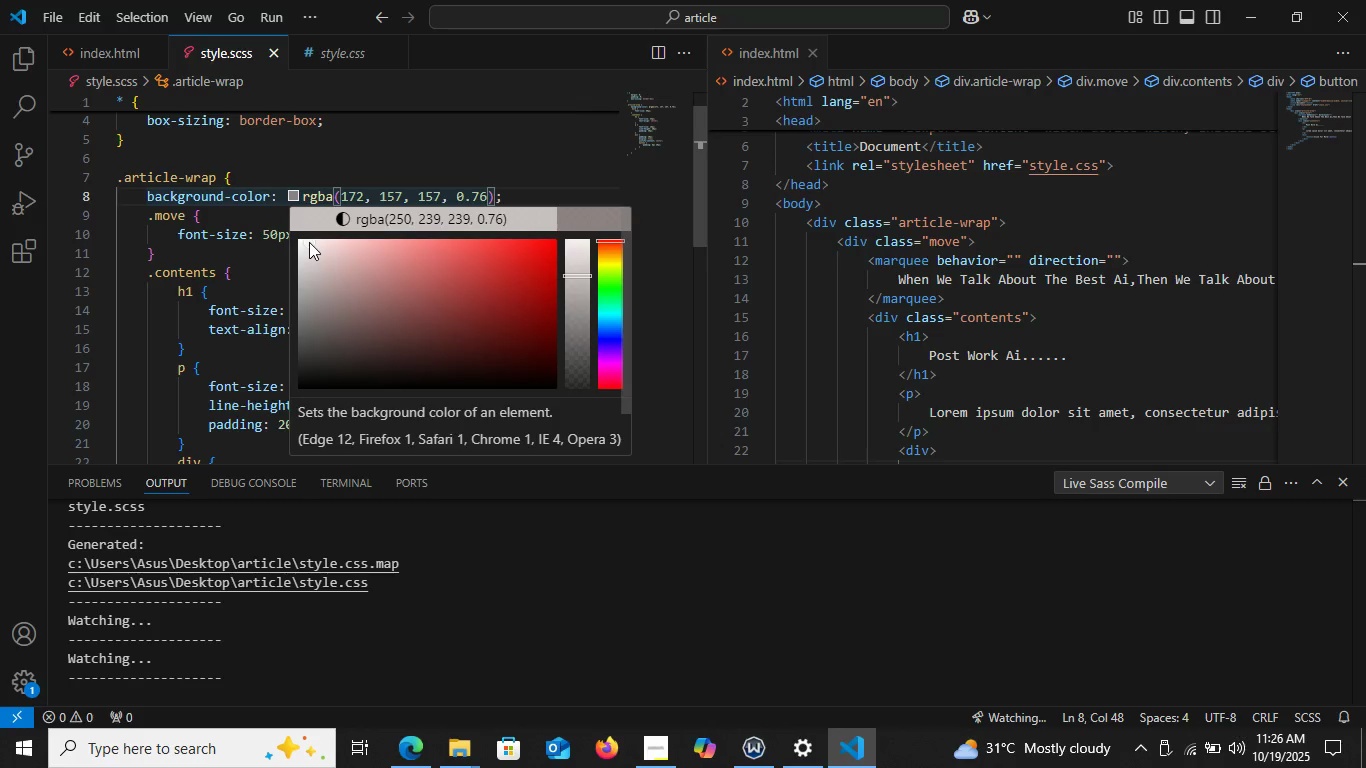 
left_click([309, 242])
 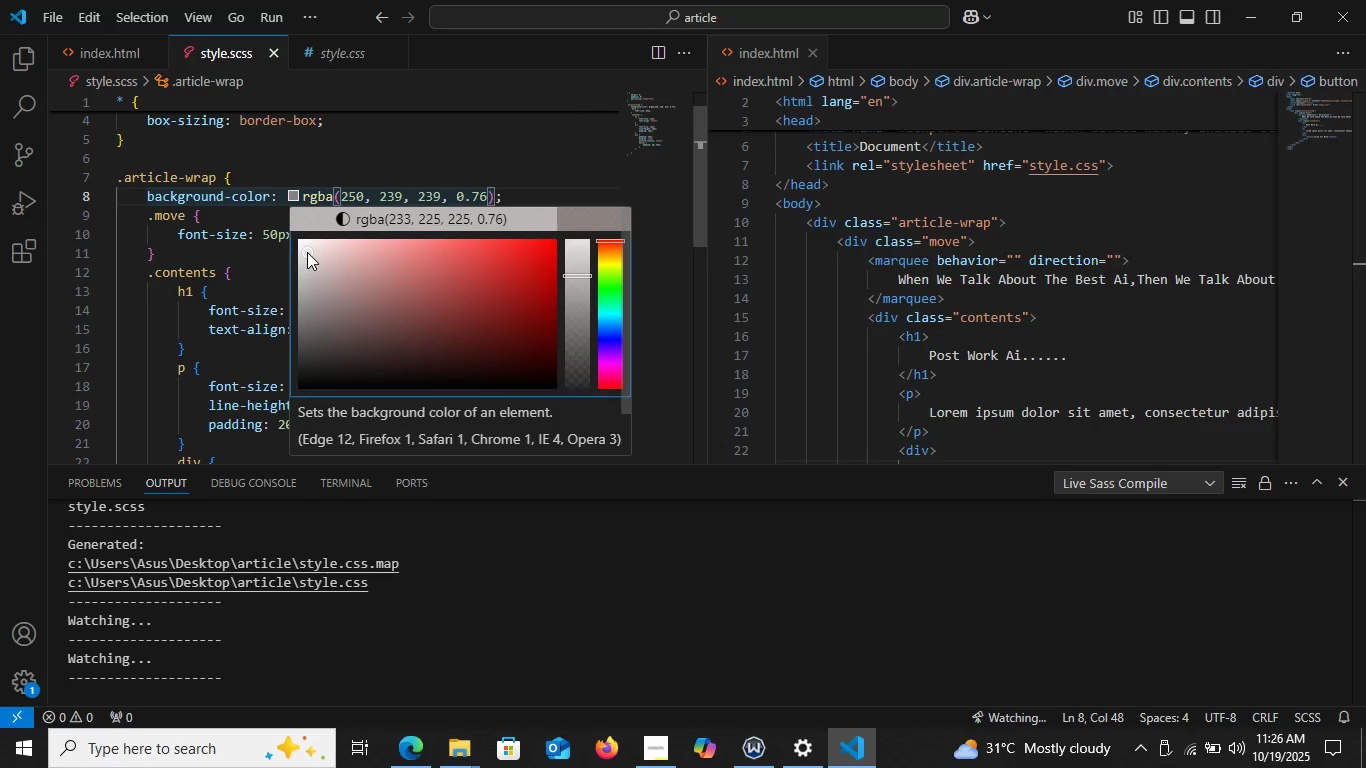 
left_click([307, 252])
 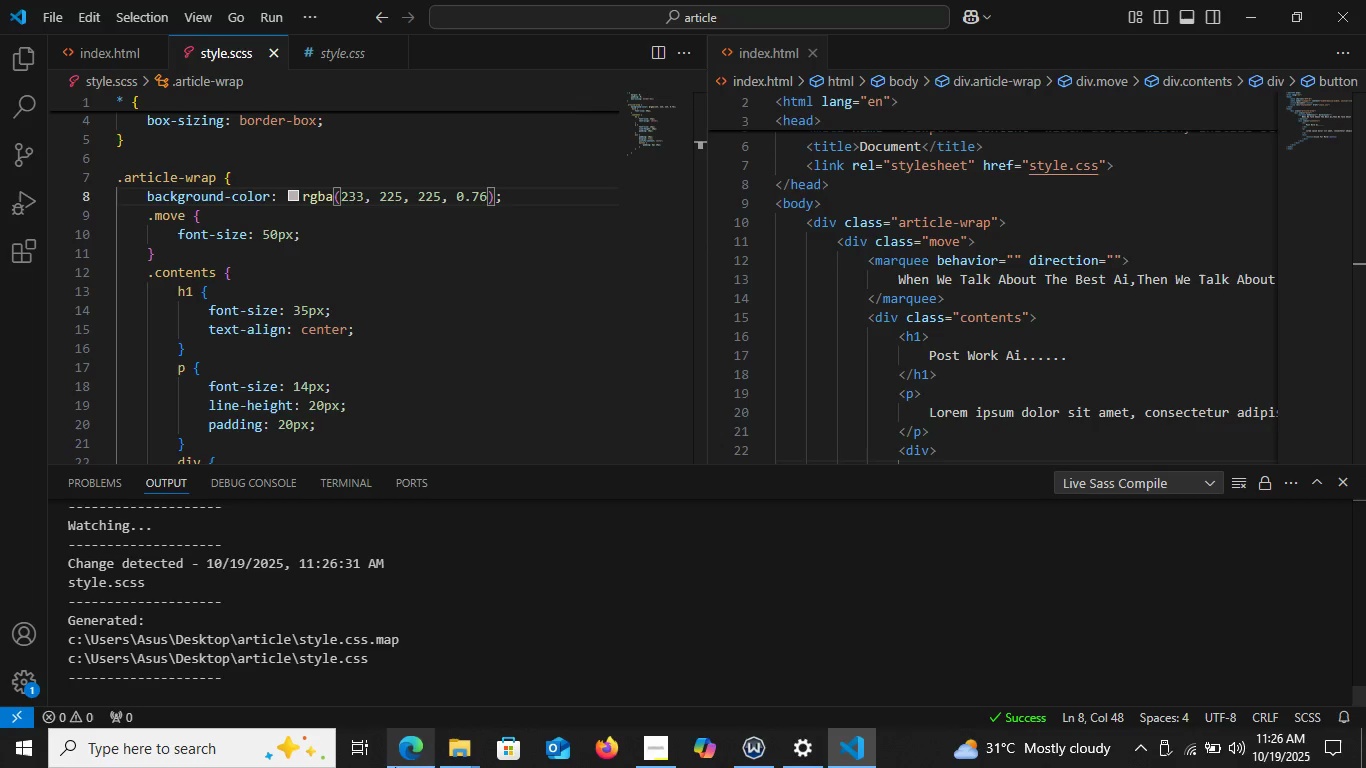 
left_click([397, 760])
 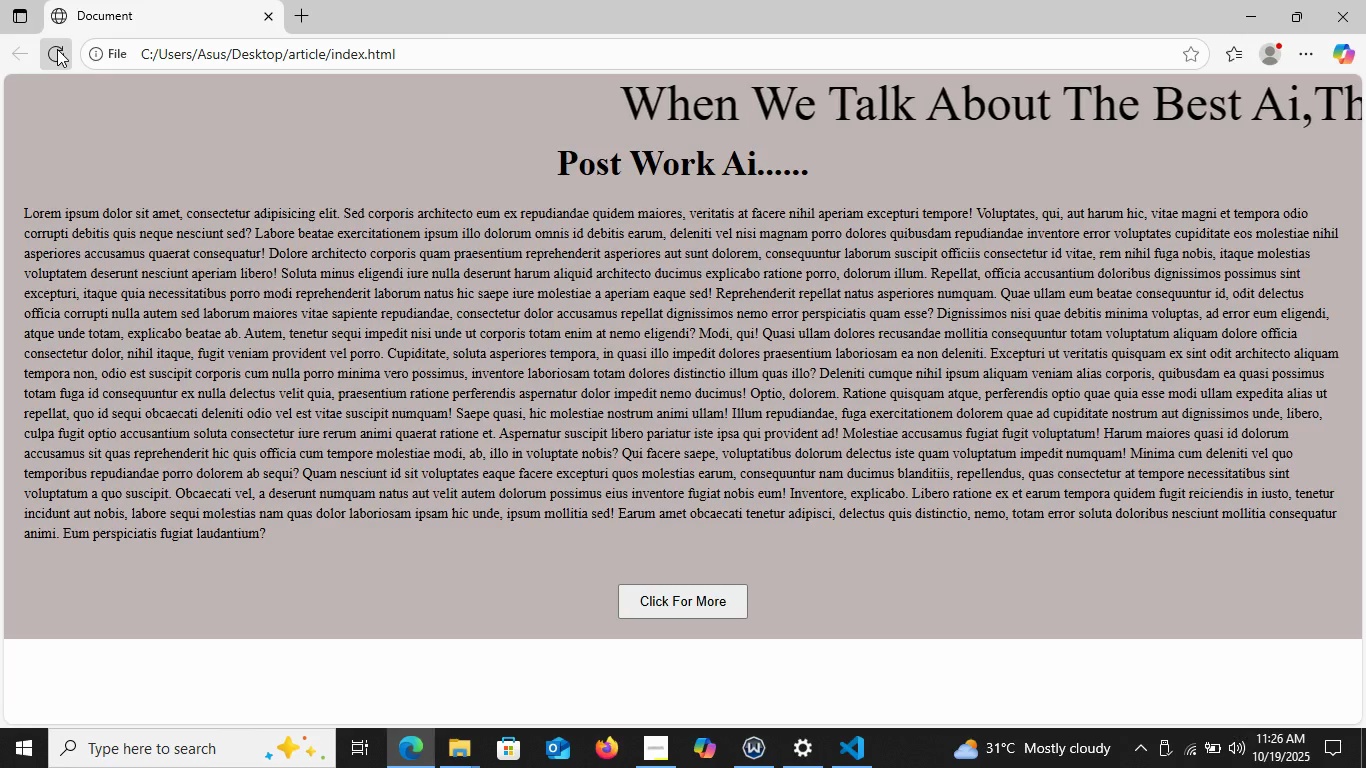 
left_click([57, 49])
 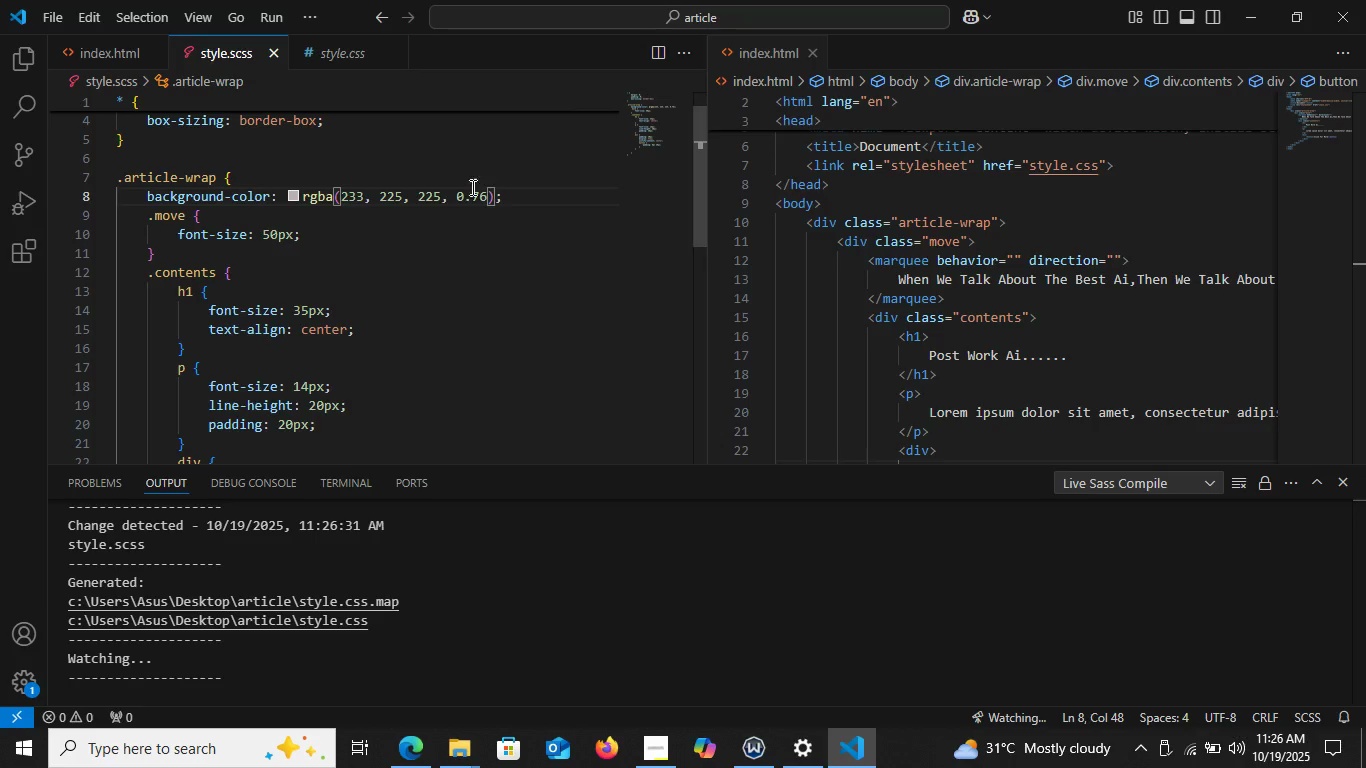 
mouse_move([326, 219])
 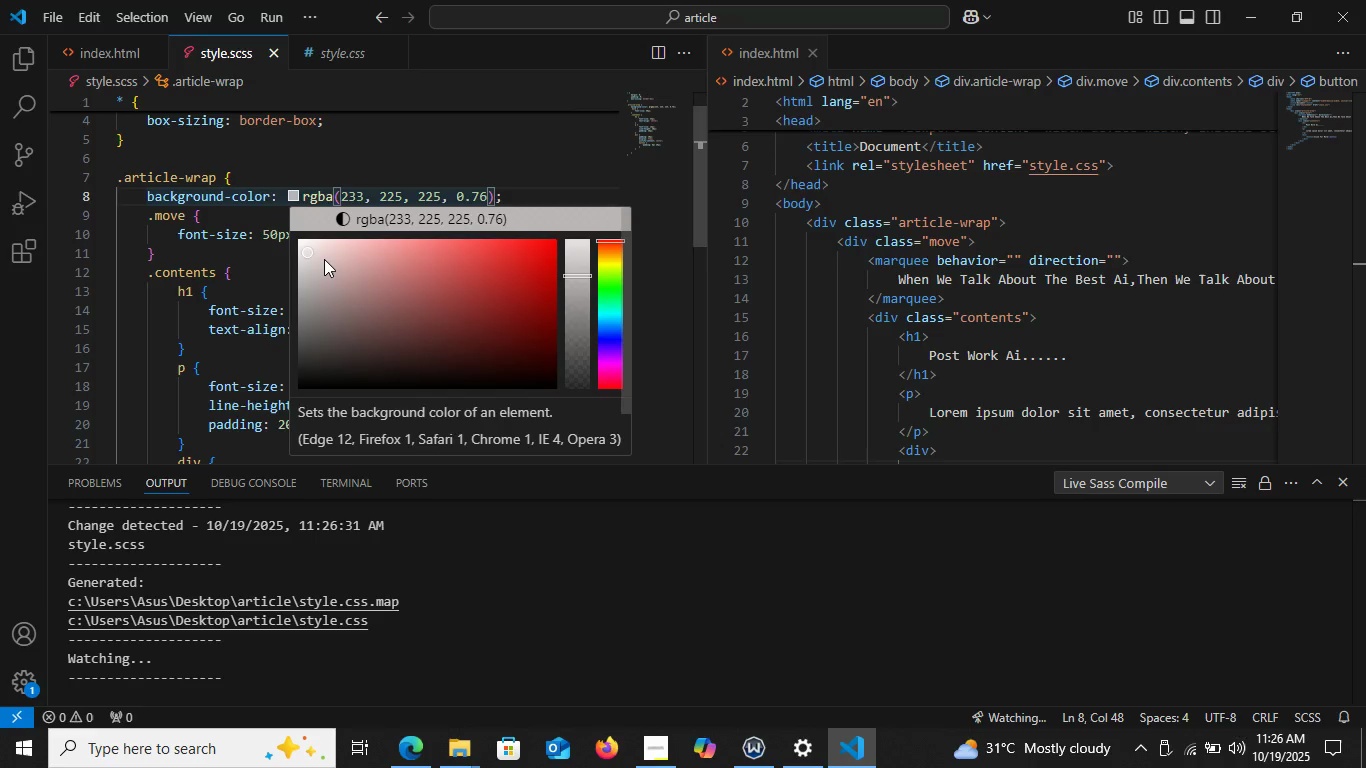 
left_click([324, 259])
 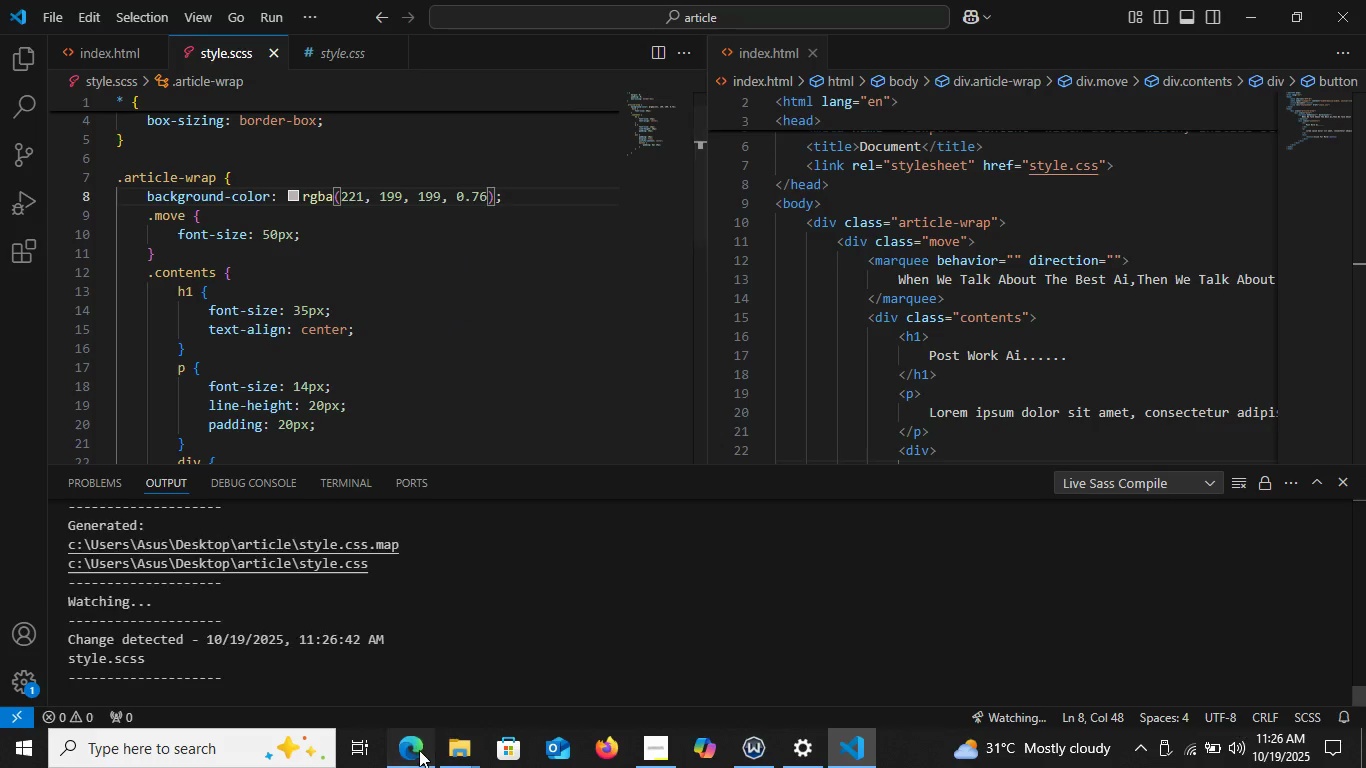 
left_click([419, 750])
 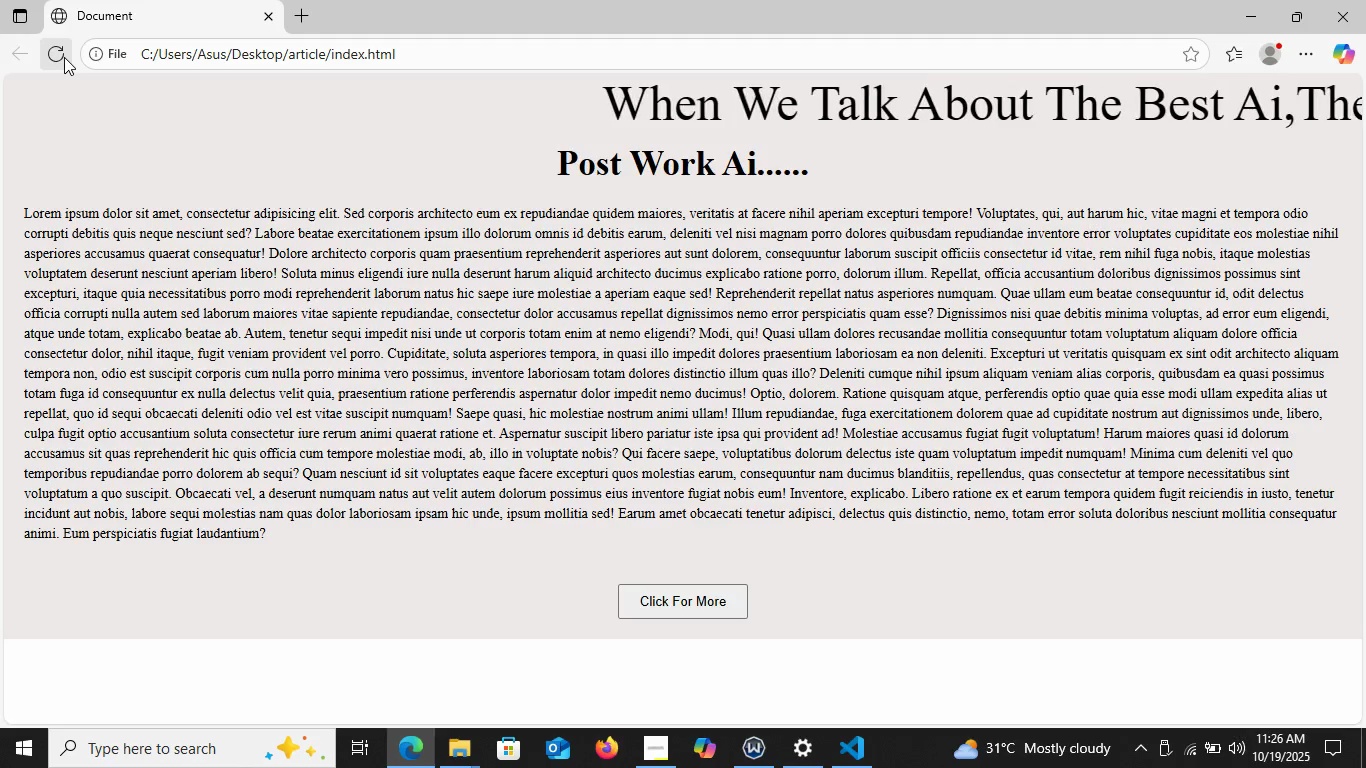 
left_click([64, 57])
 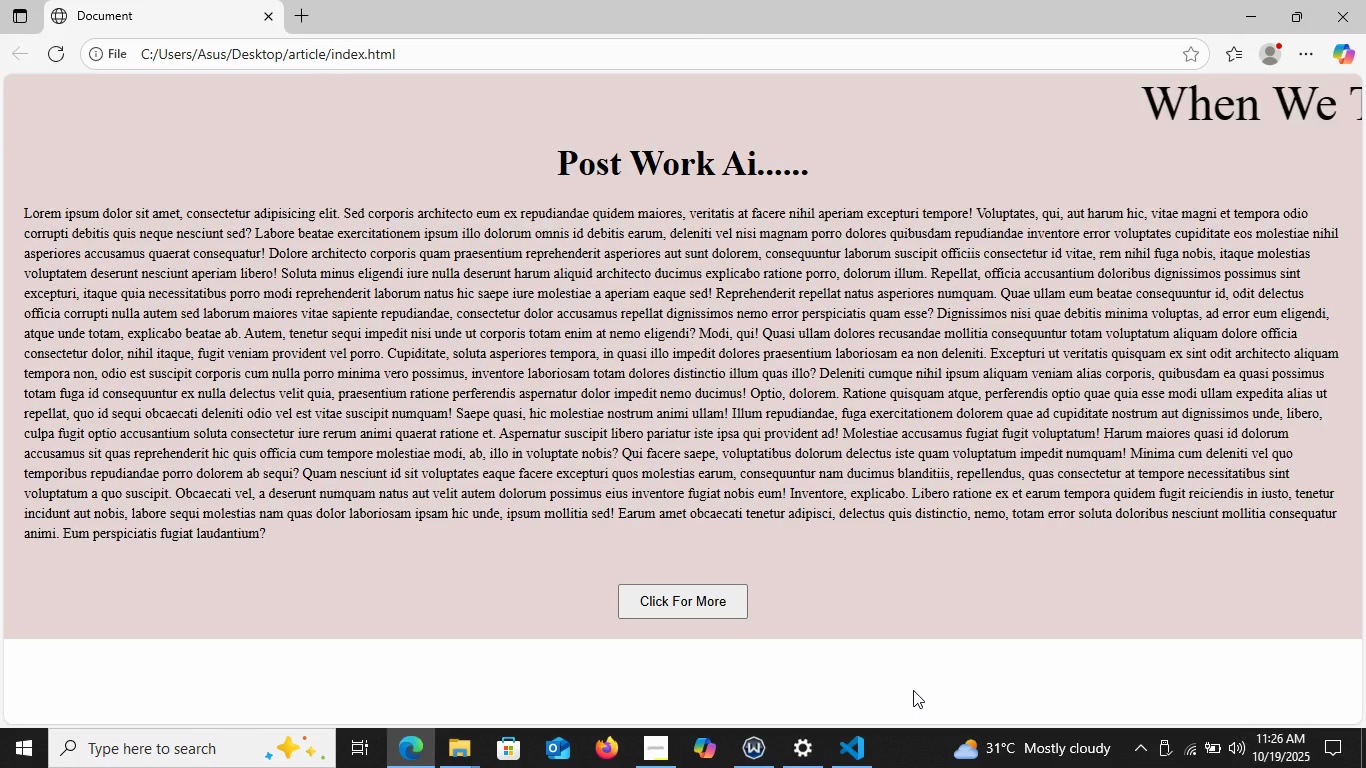 
left_click([858, 744])
 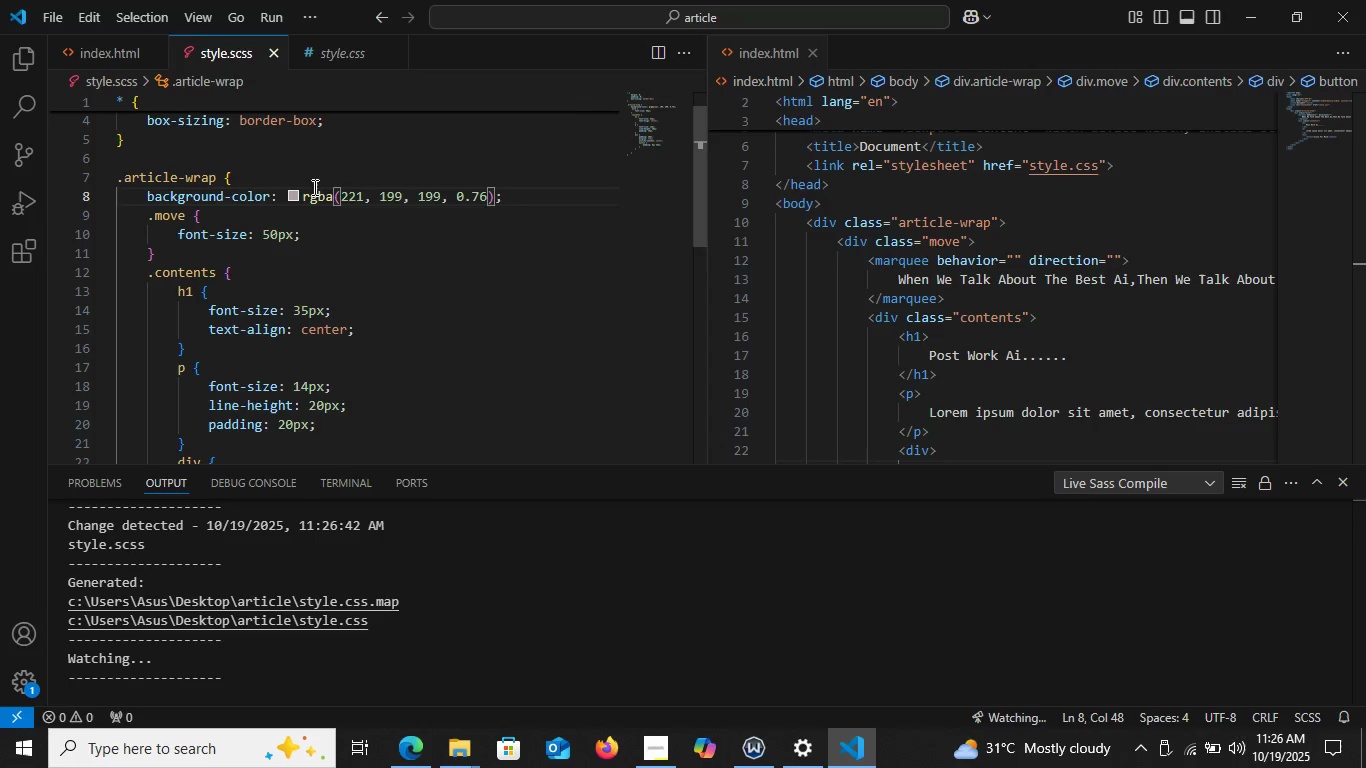 
mouse_move([329, 204])
 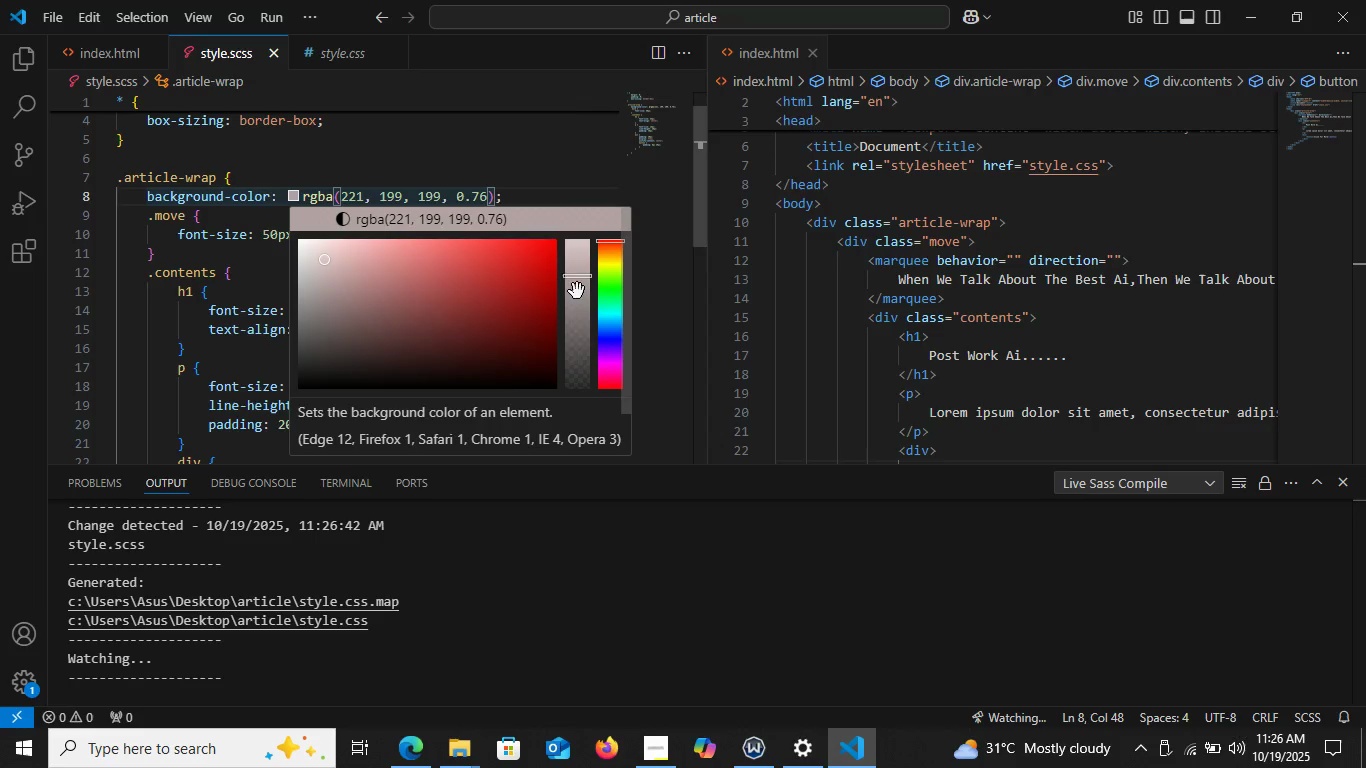 
left_click([577, 291])
 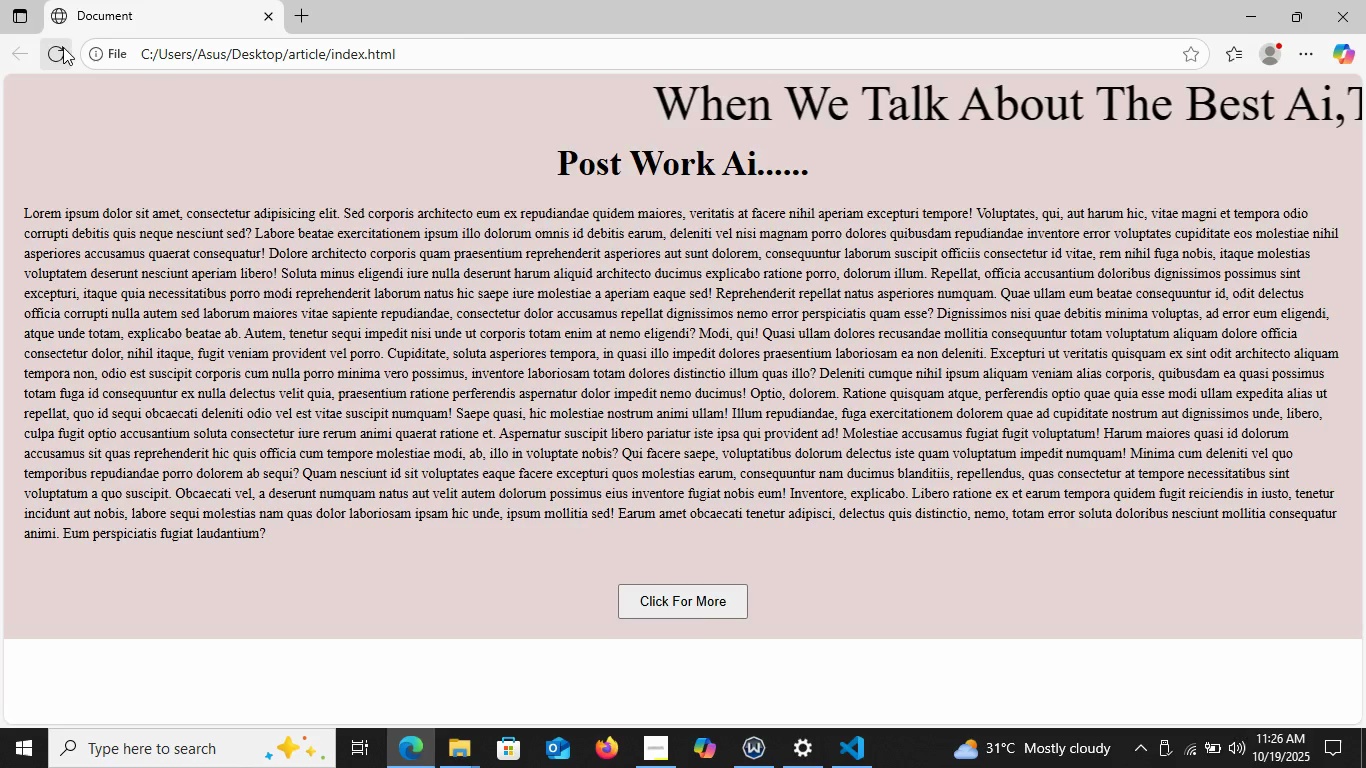 
left_click([61, 48])
 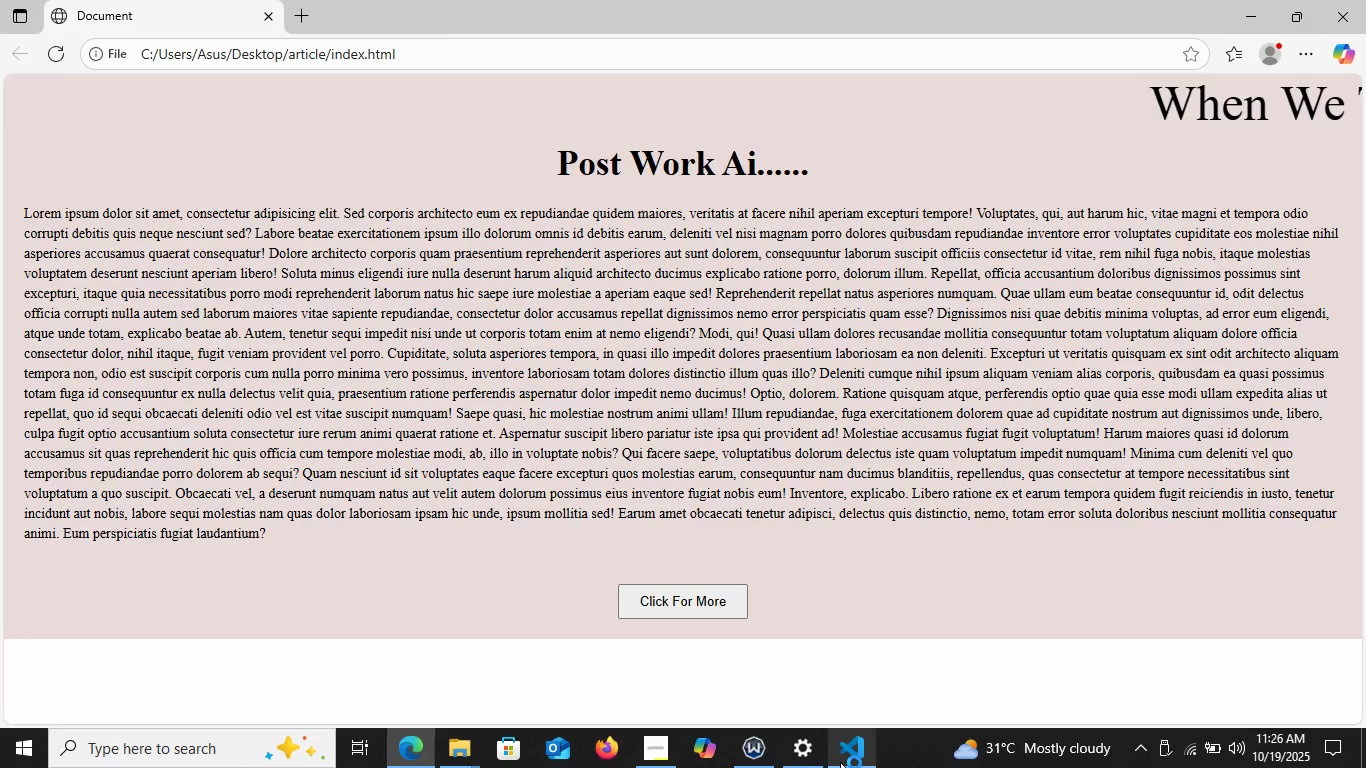 
left_click([842, 761])
 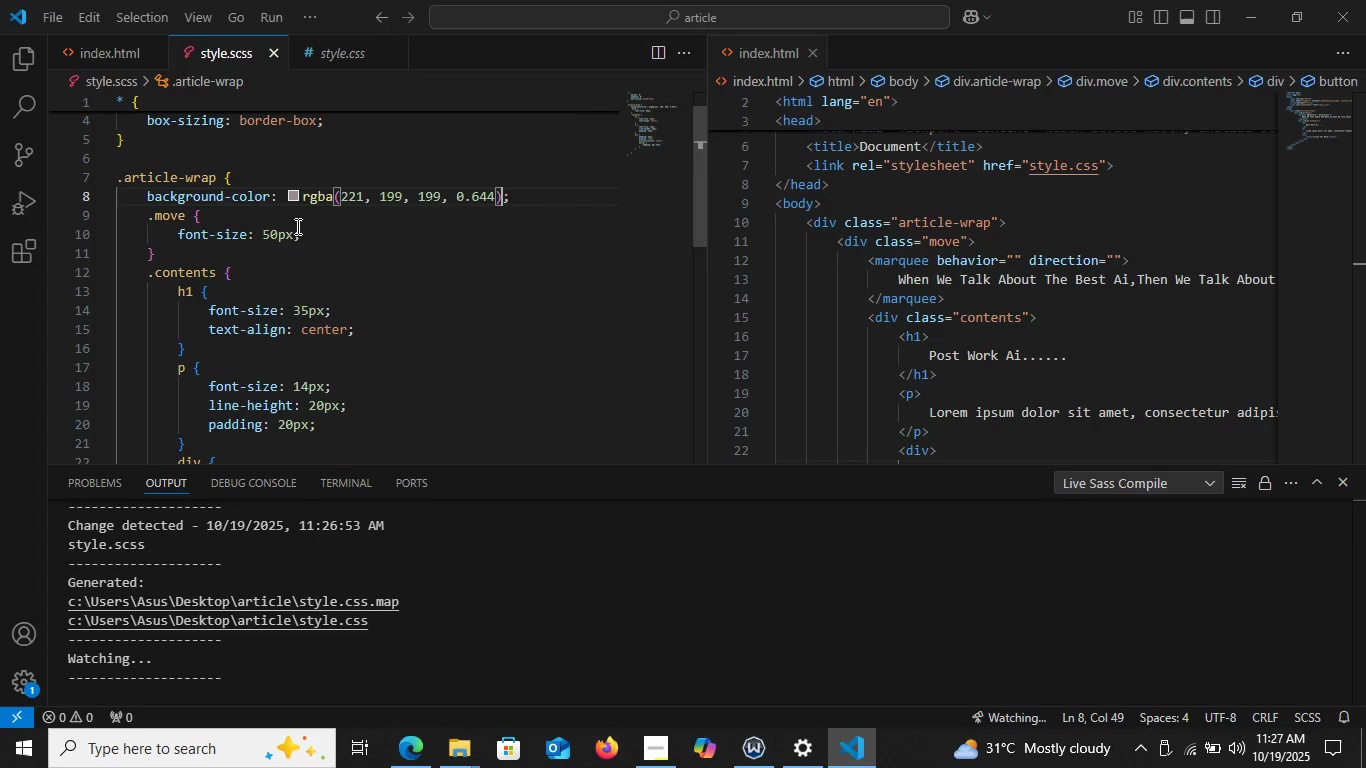 
left_click([296, 225])
 